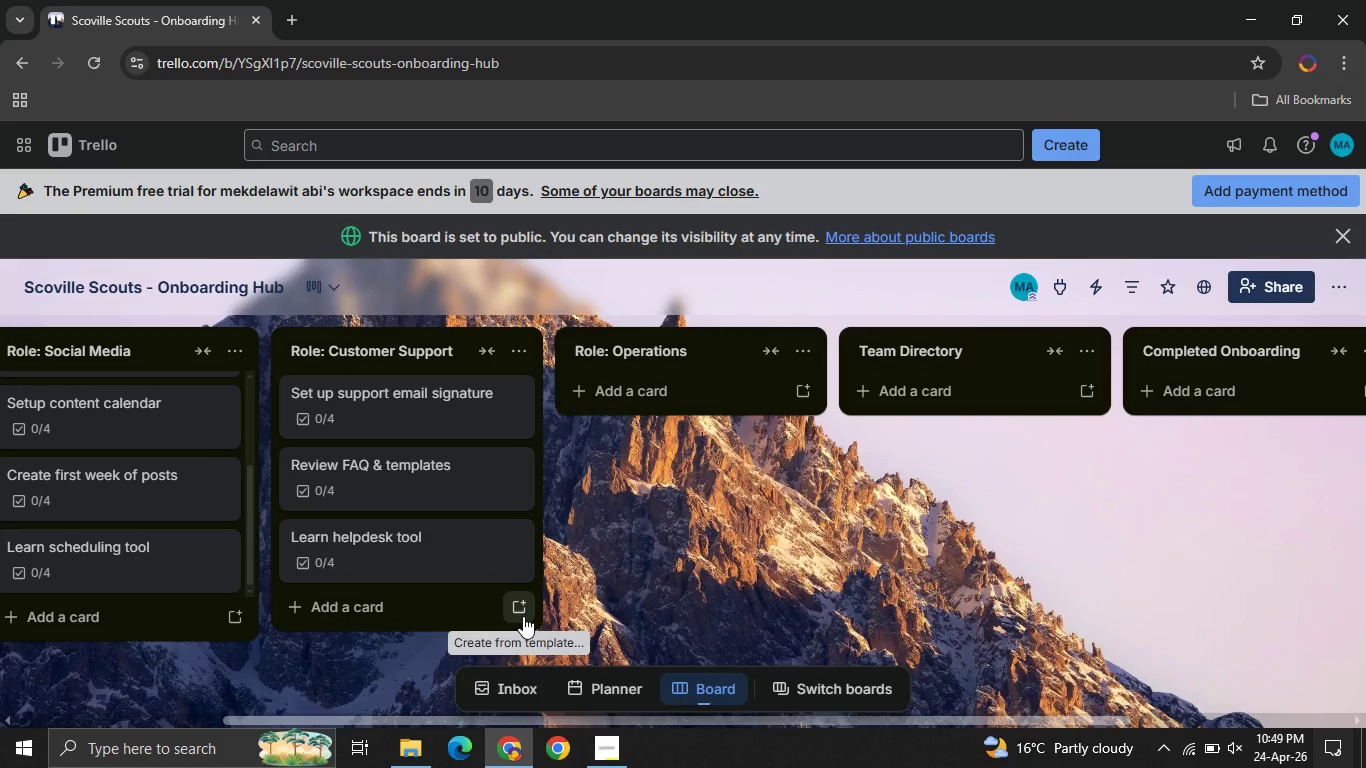 
left_click([523, 616])
 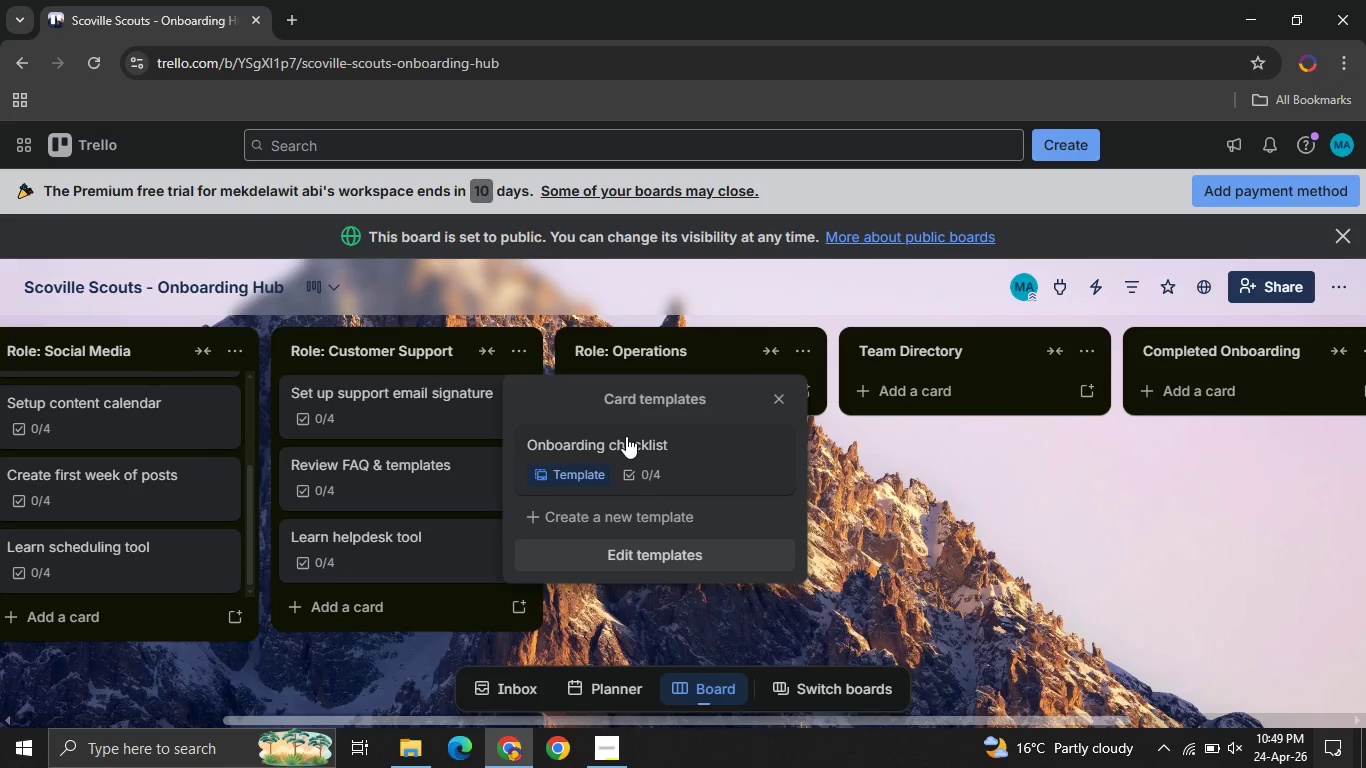 
left_click([626, 437])
 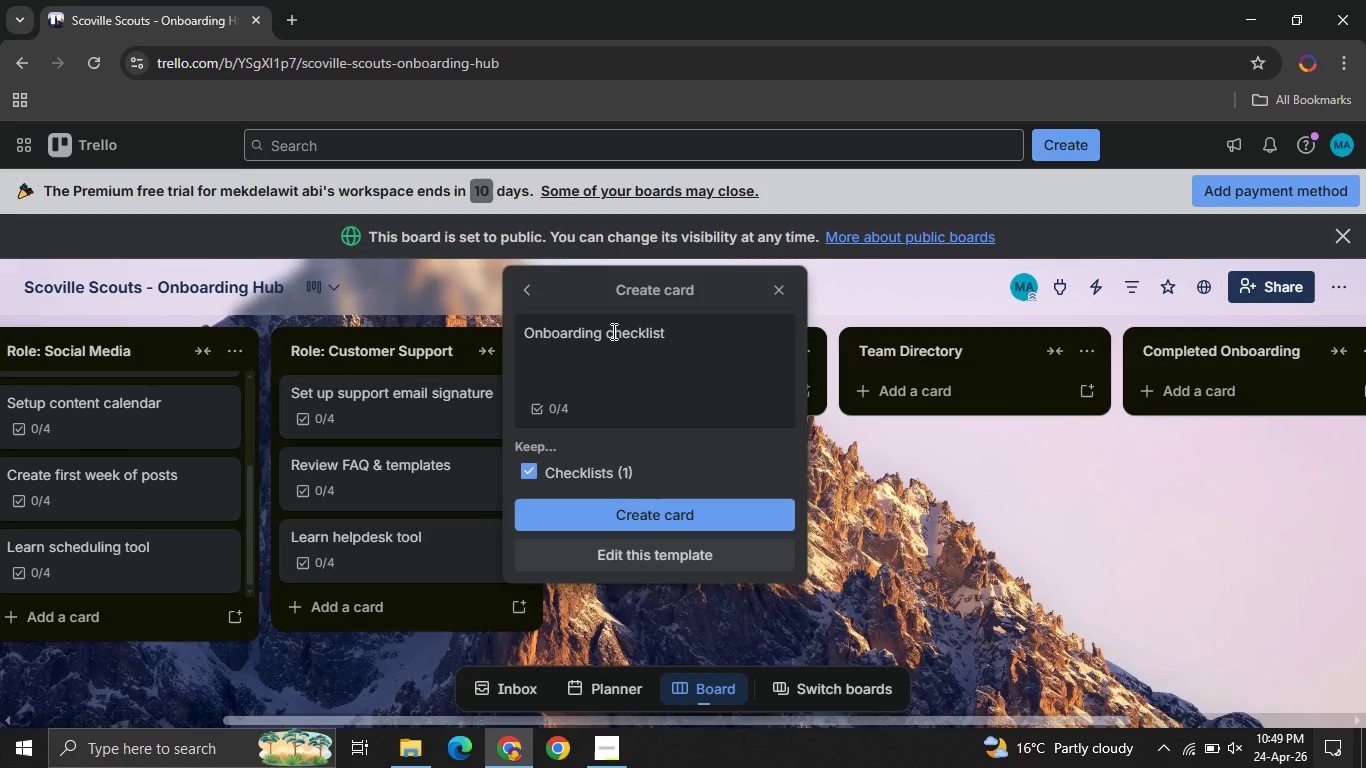 
left_click([612, 331])
 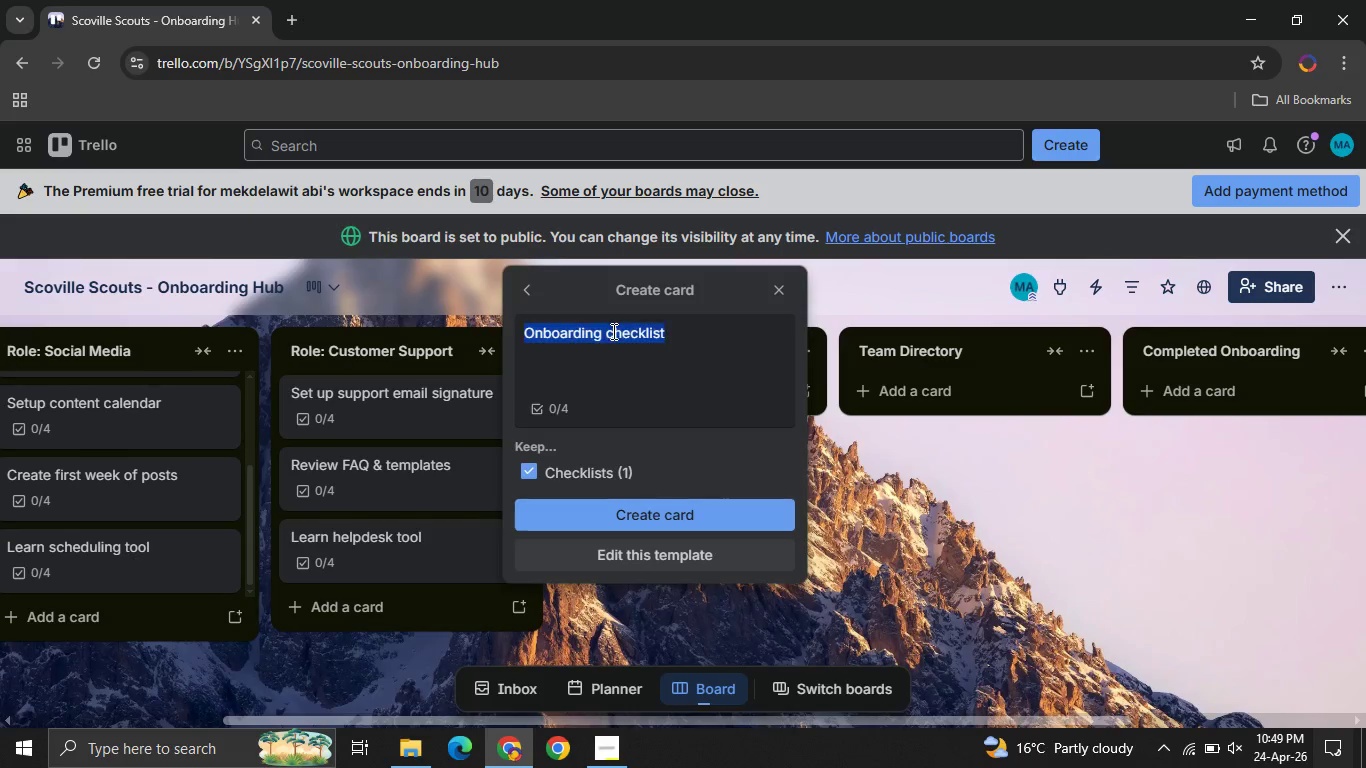 
key(Control+ControlLeft)
 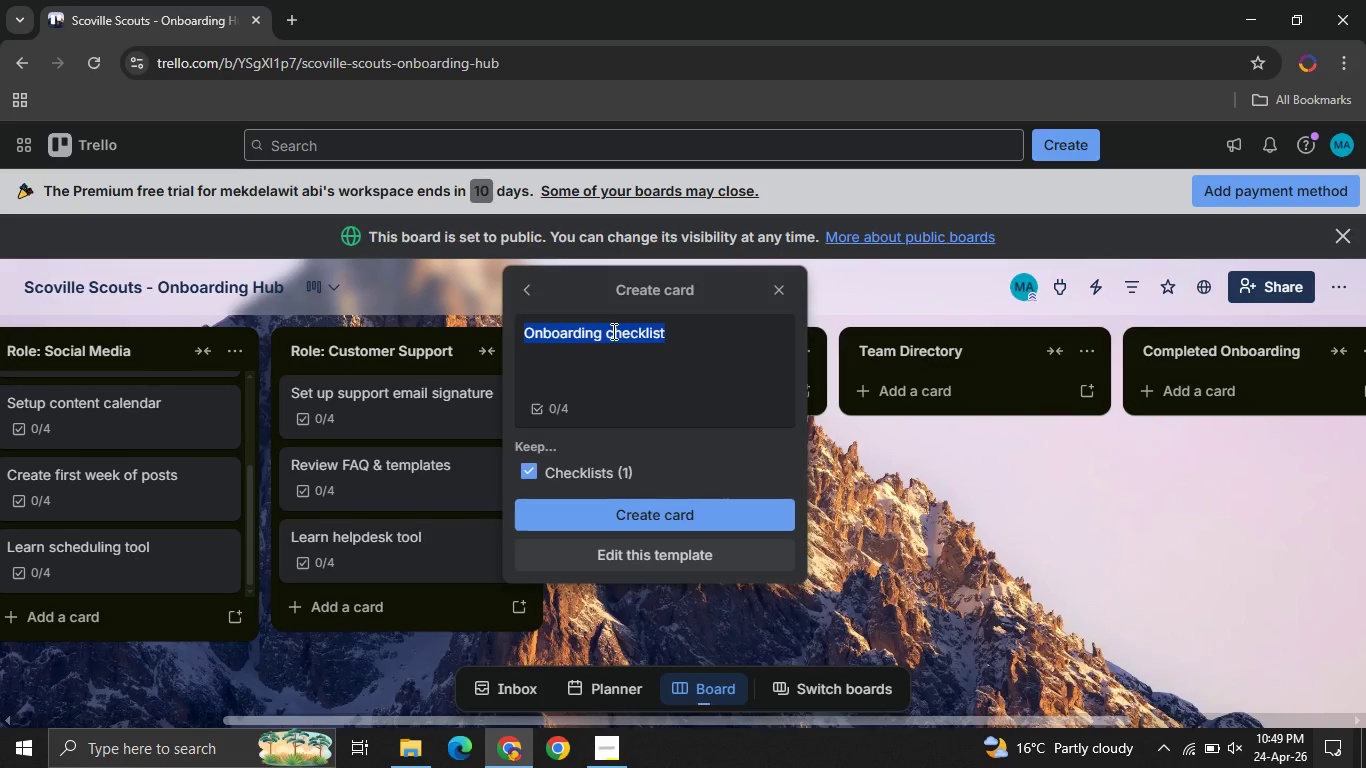 
key(Control+A)
 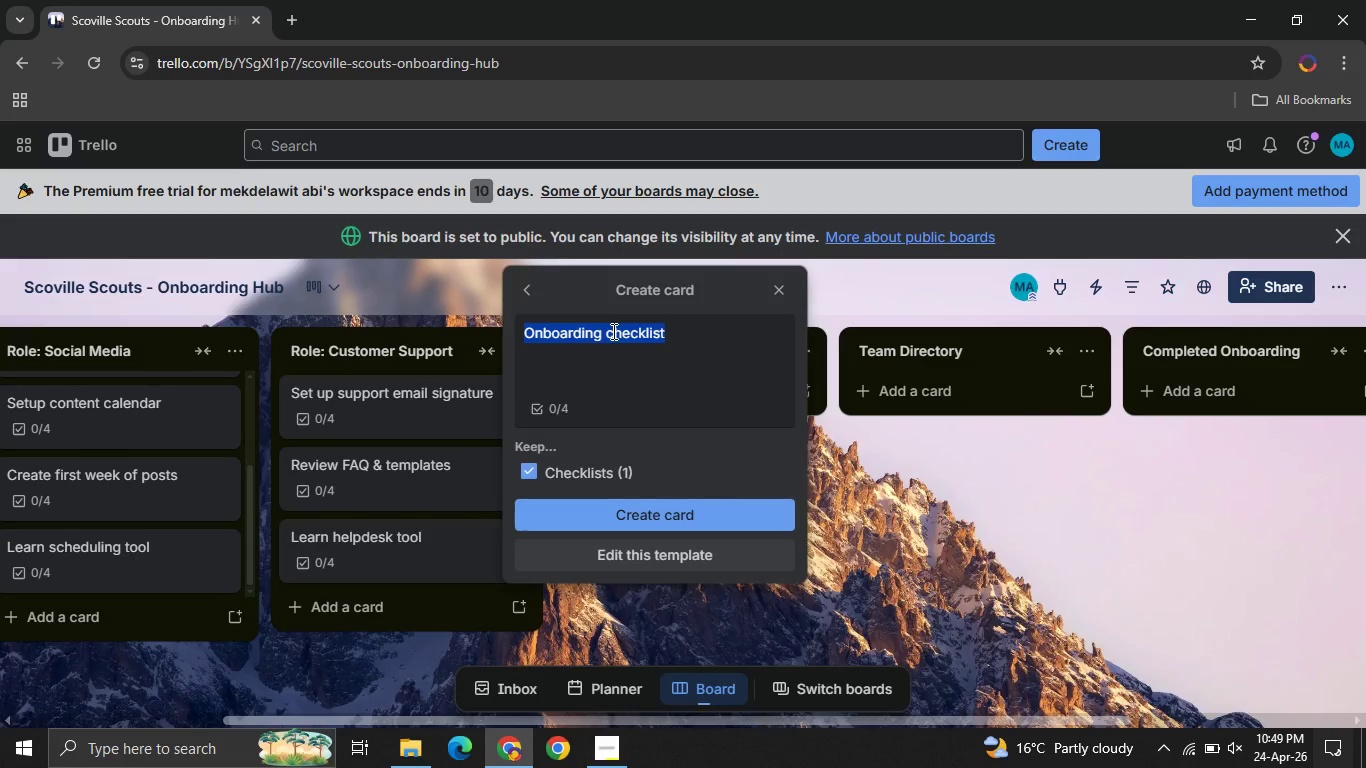 
type(Practice sample tickets )
 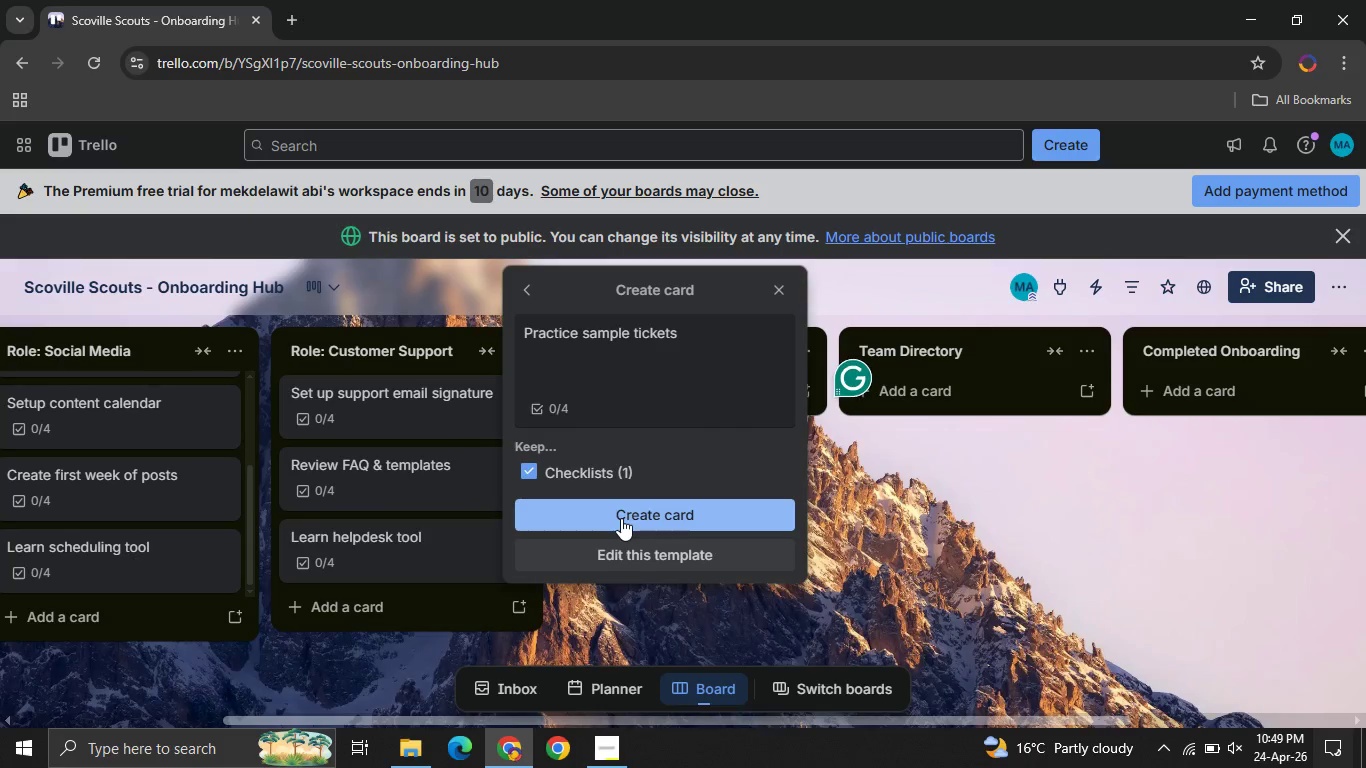 
left_click([621, 518])
 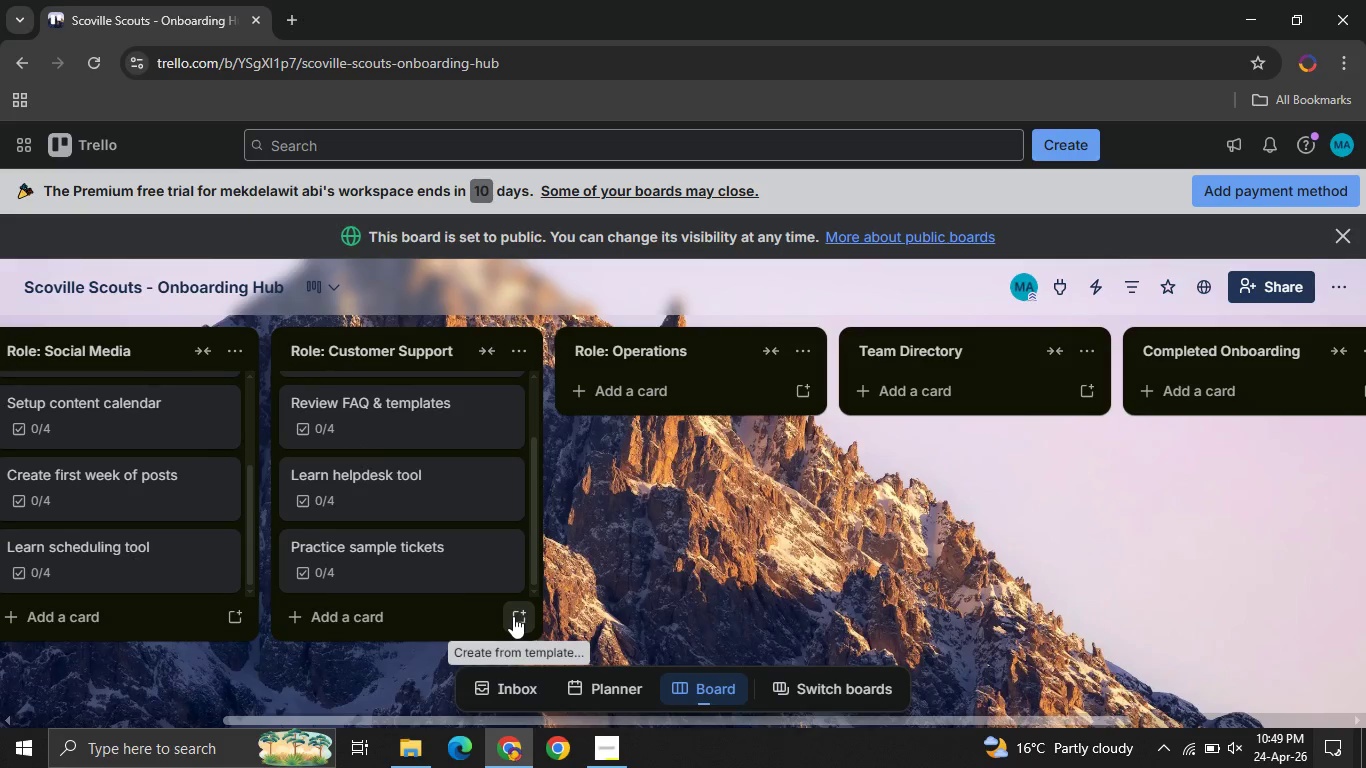 
left_click([513, 616])
 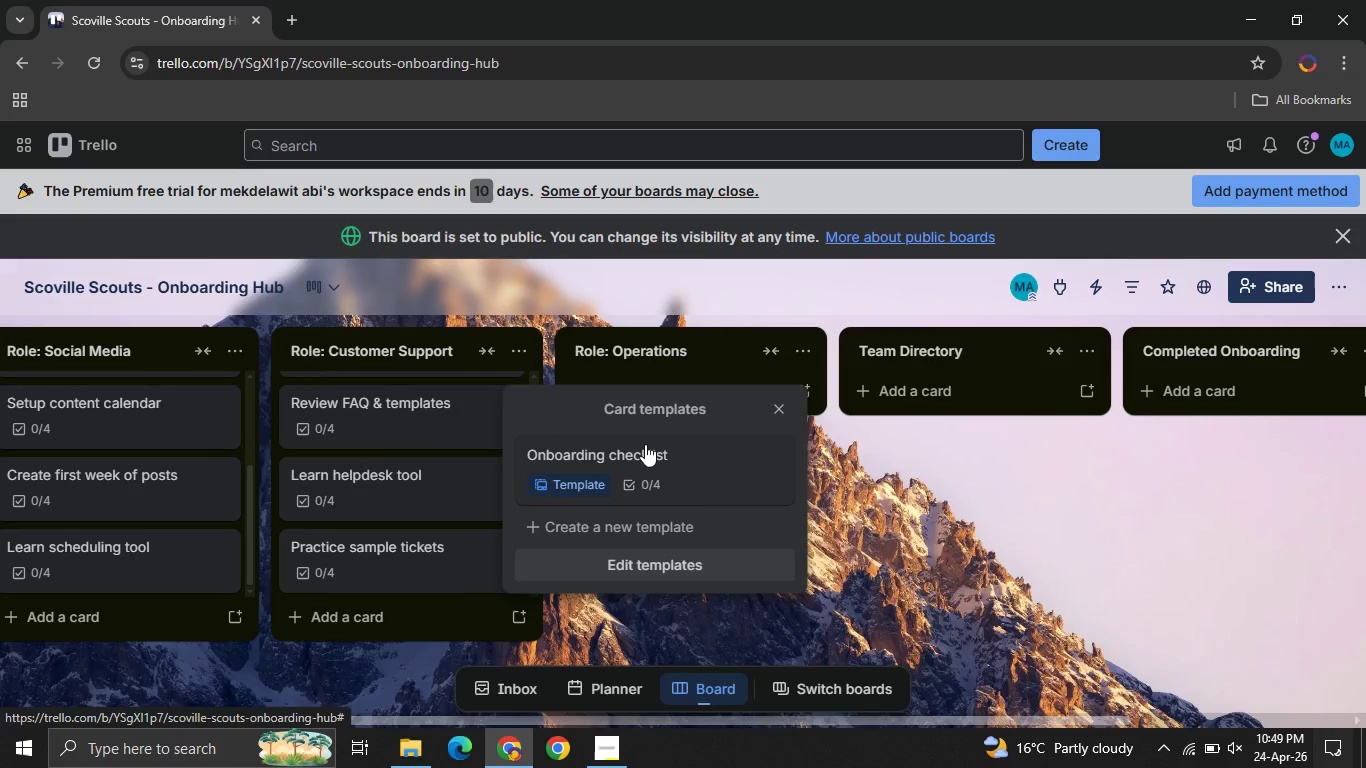 
left_click([648, 454])
 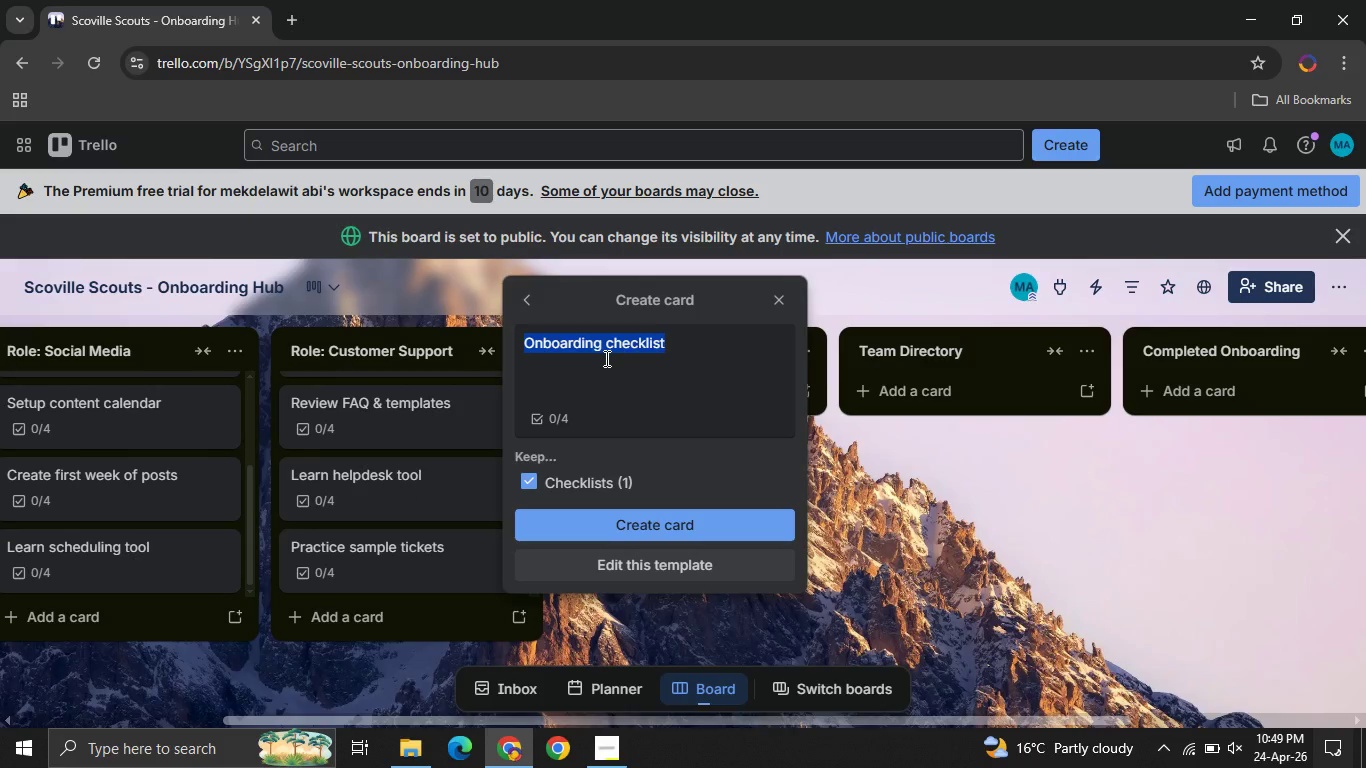 
left_click([605, 358])
 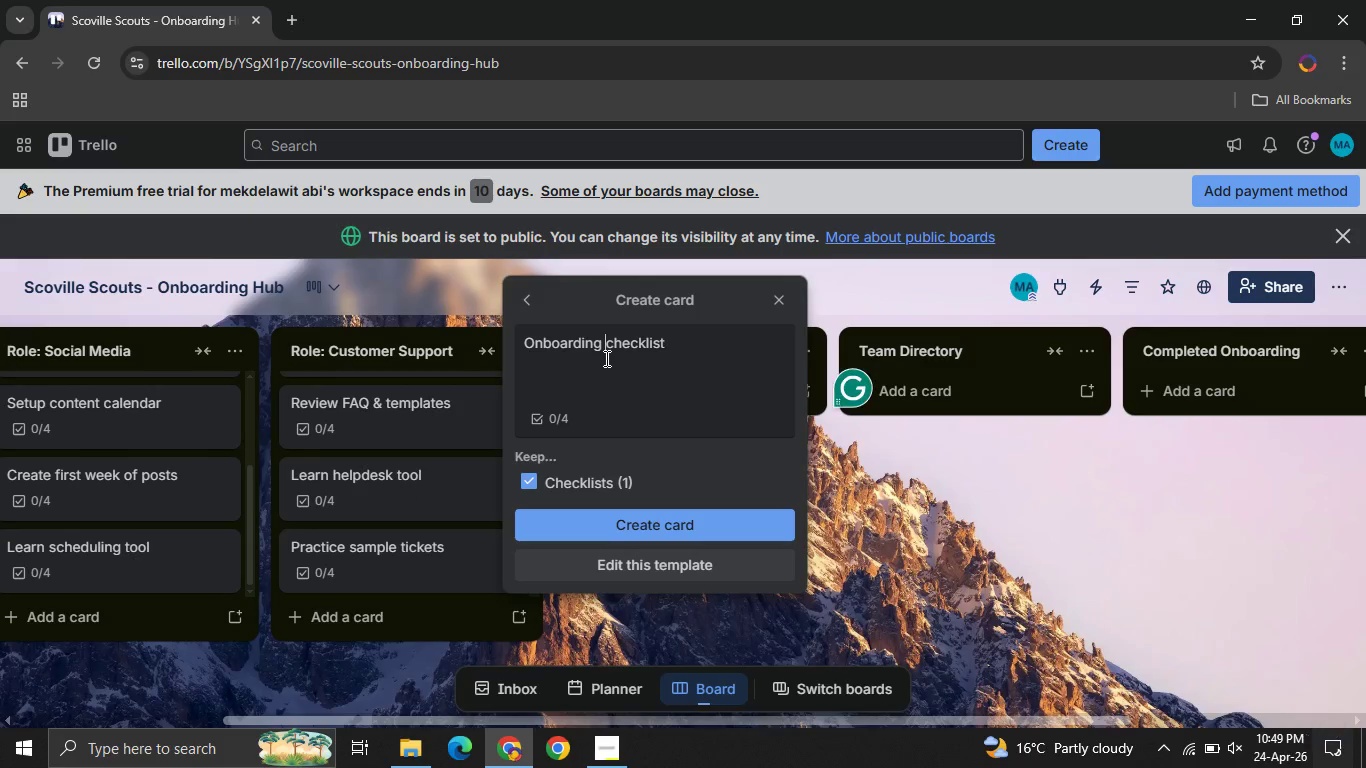 
key(Control+A)
 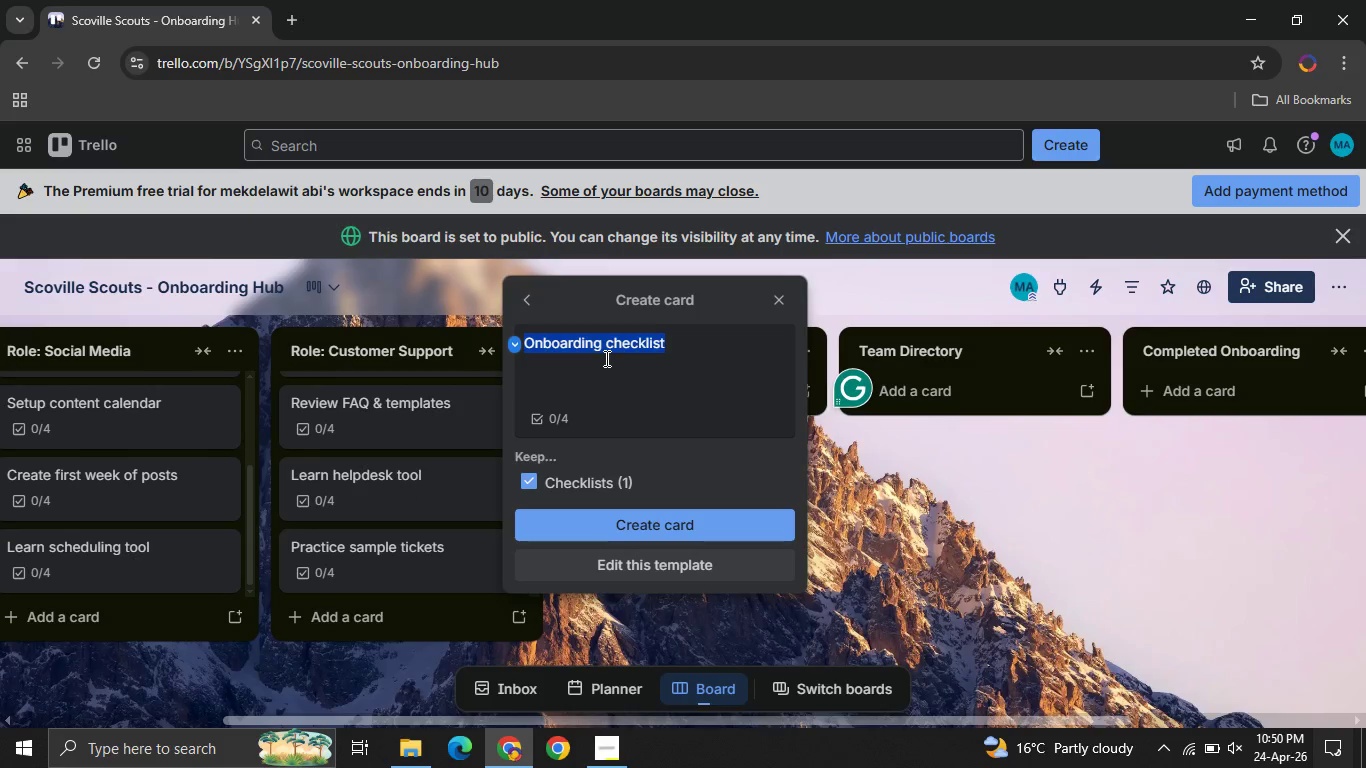 
type(Understand refund policy )
 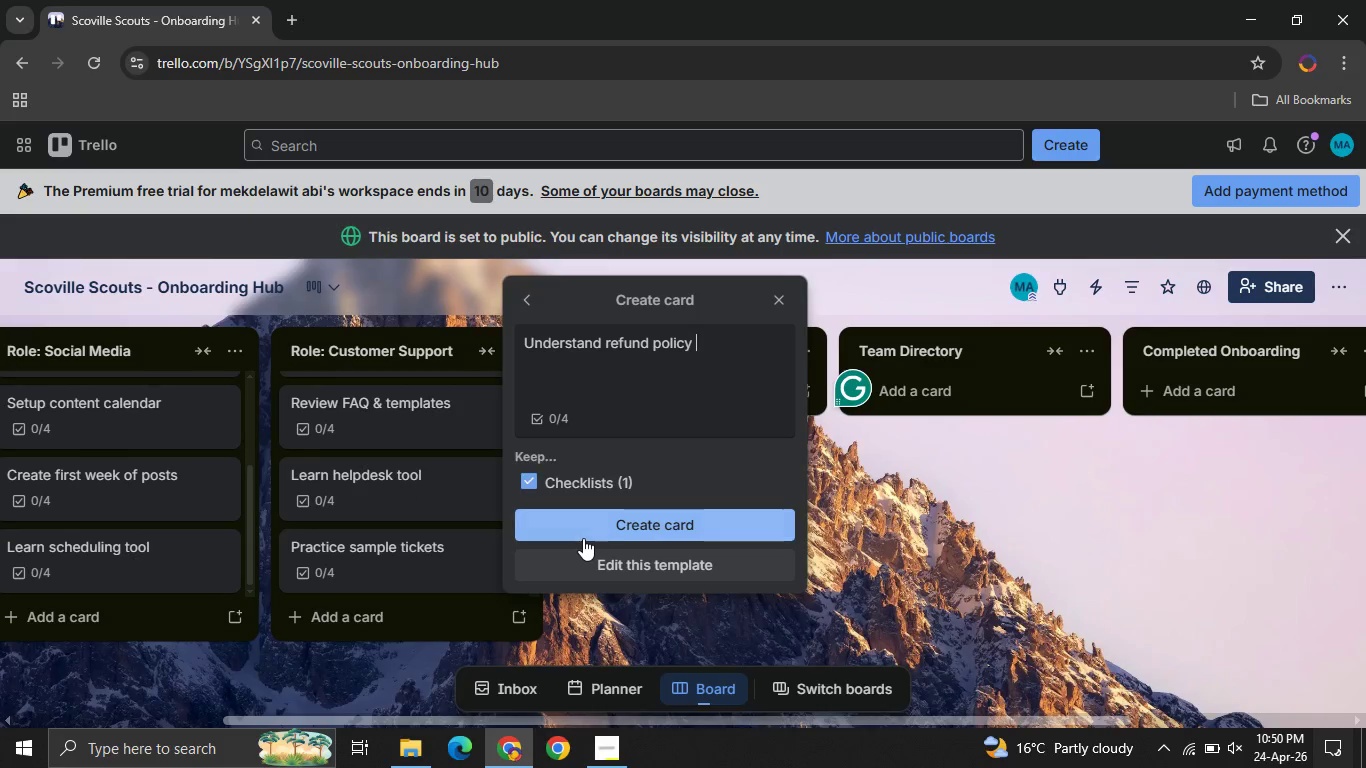 
left_click([583, 538])
 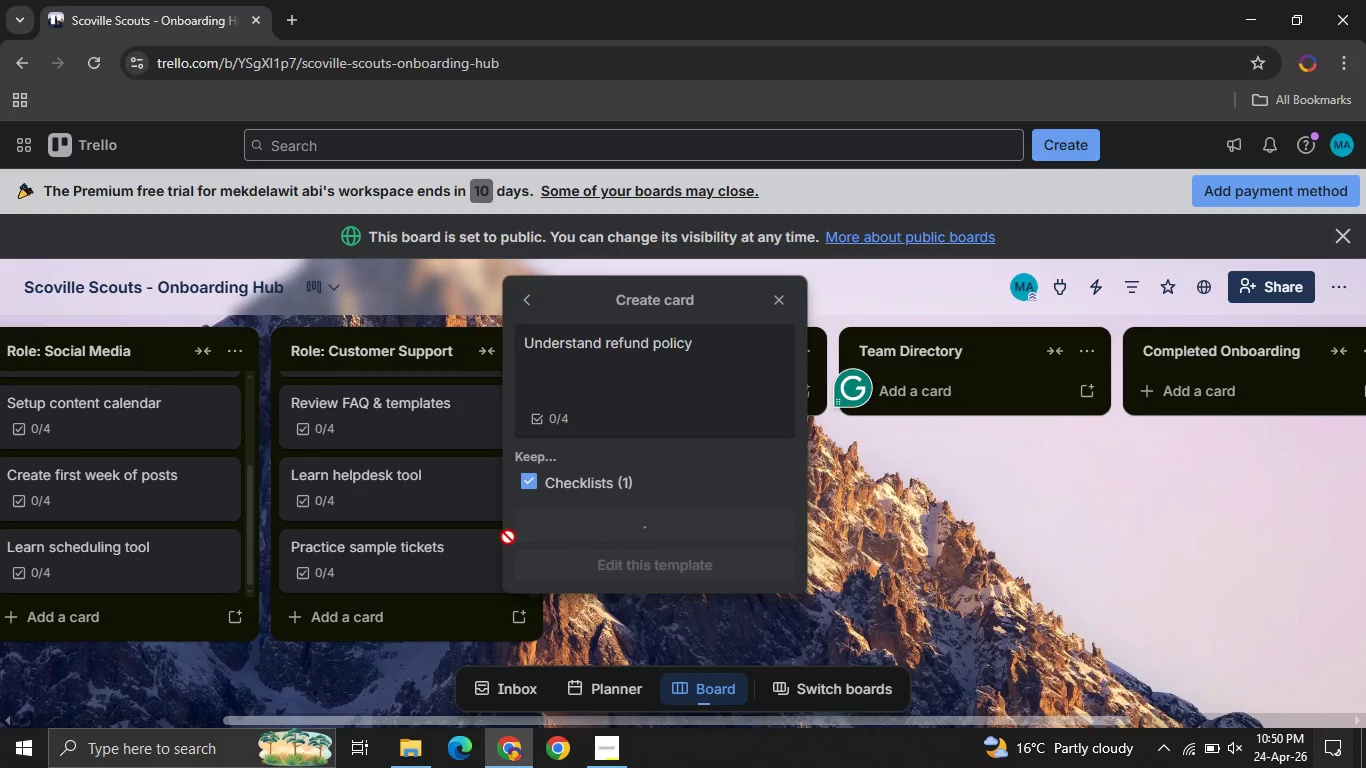 
mouse_move([427, 543])
 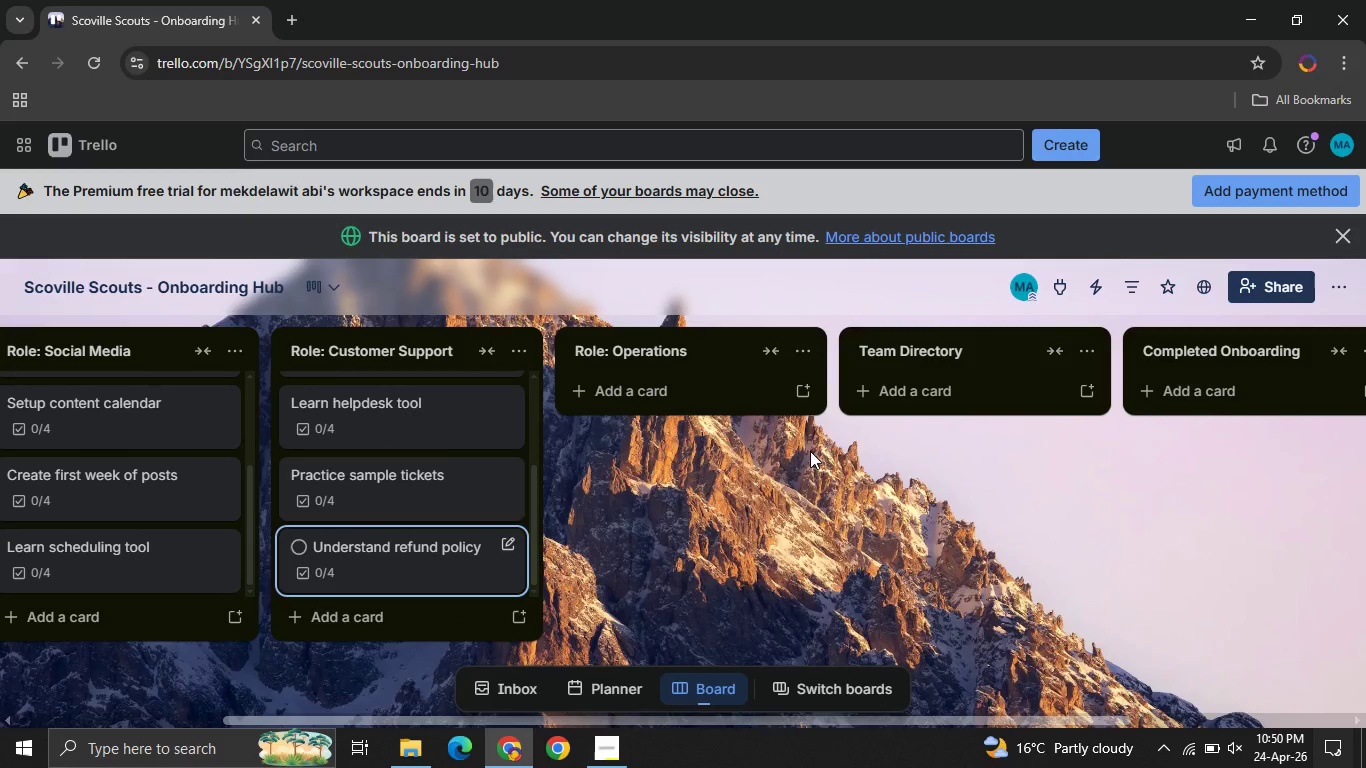 
left_click([811, 393])
 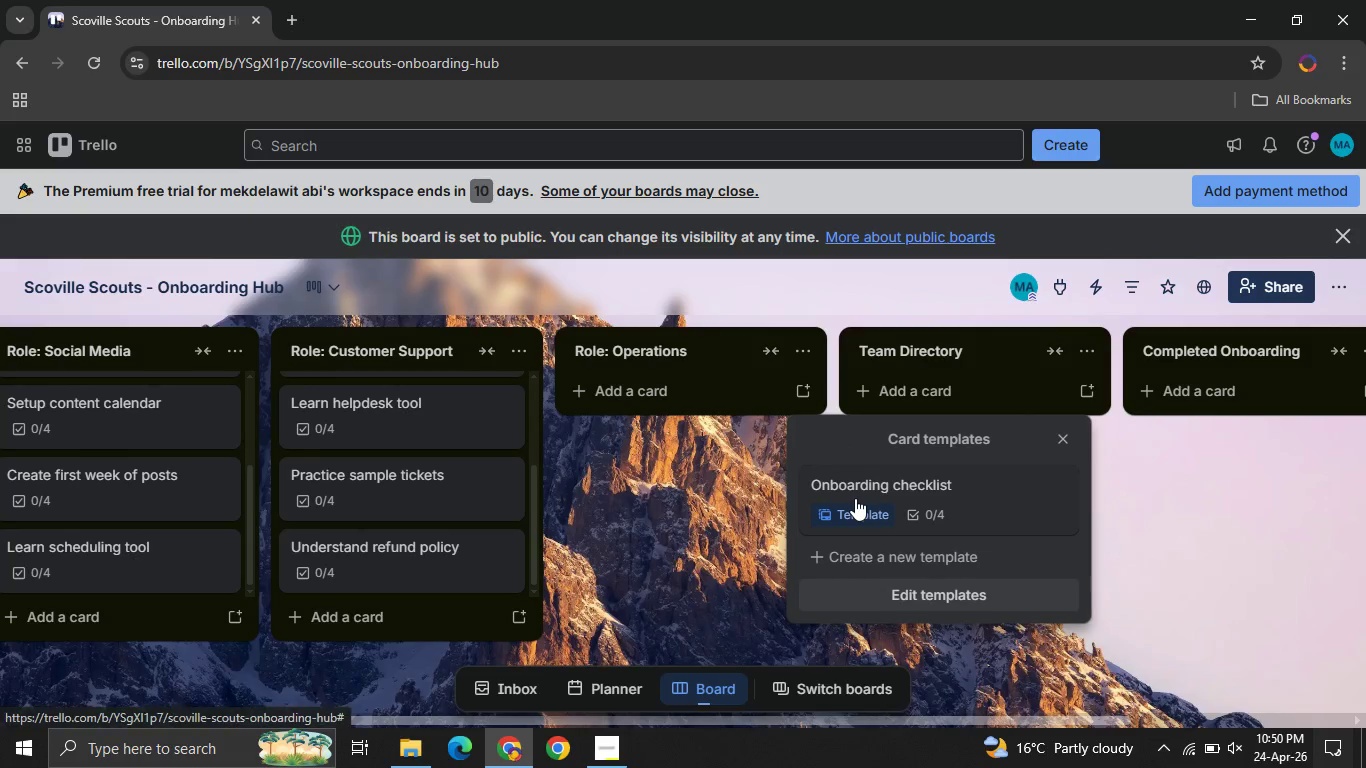 
left_click([855, 498])
 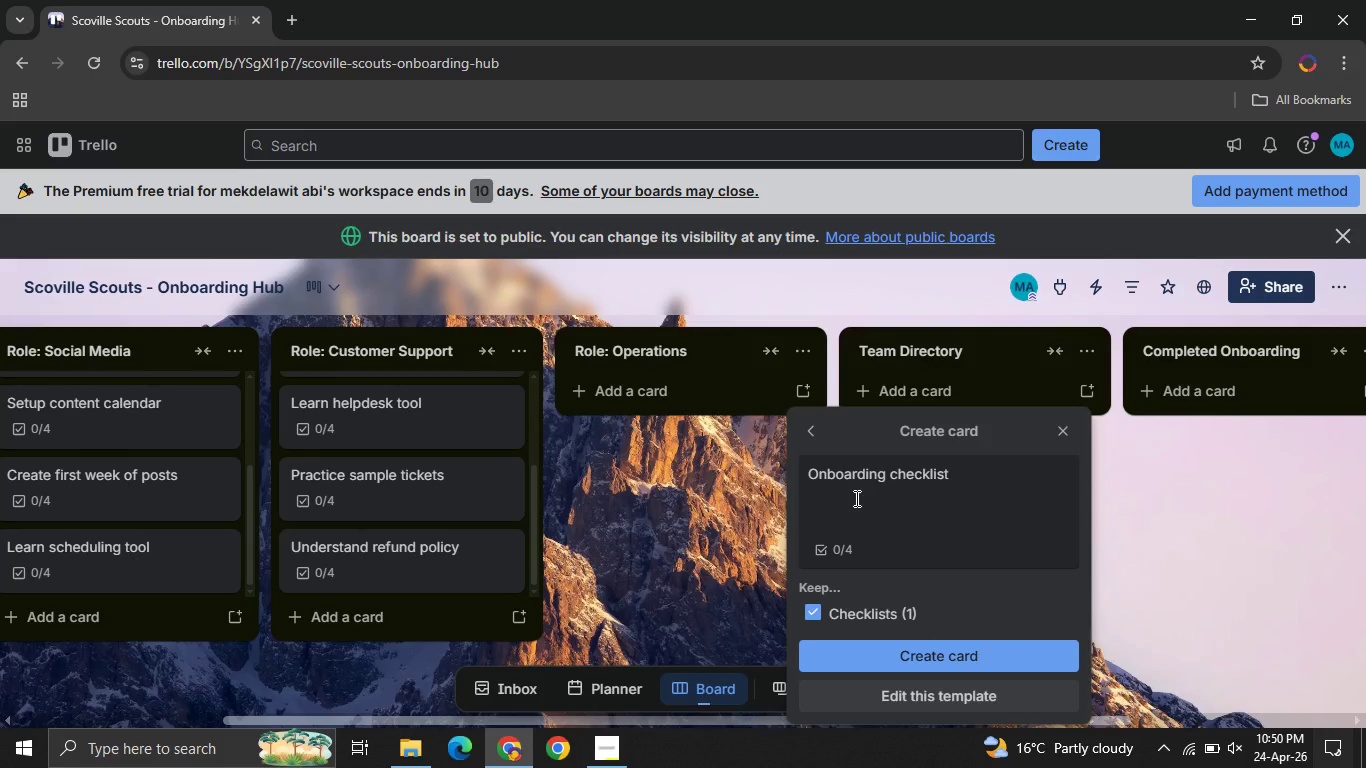 
wait(15.11)
 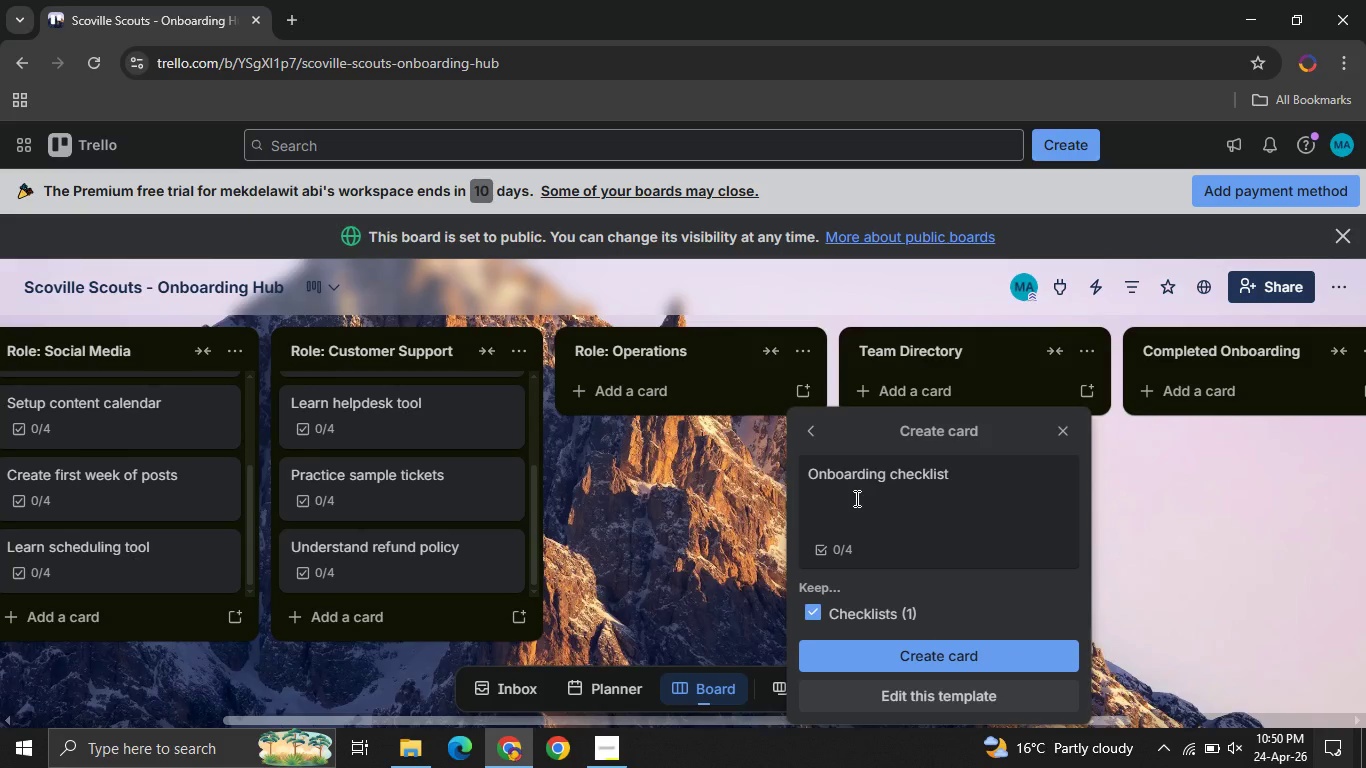 
left_click([877, 479])
 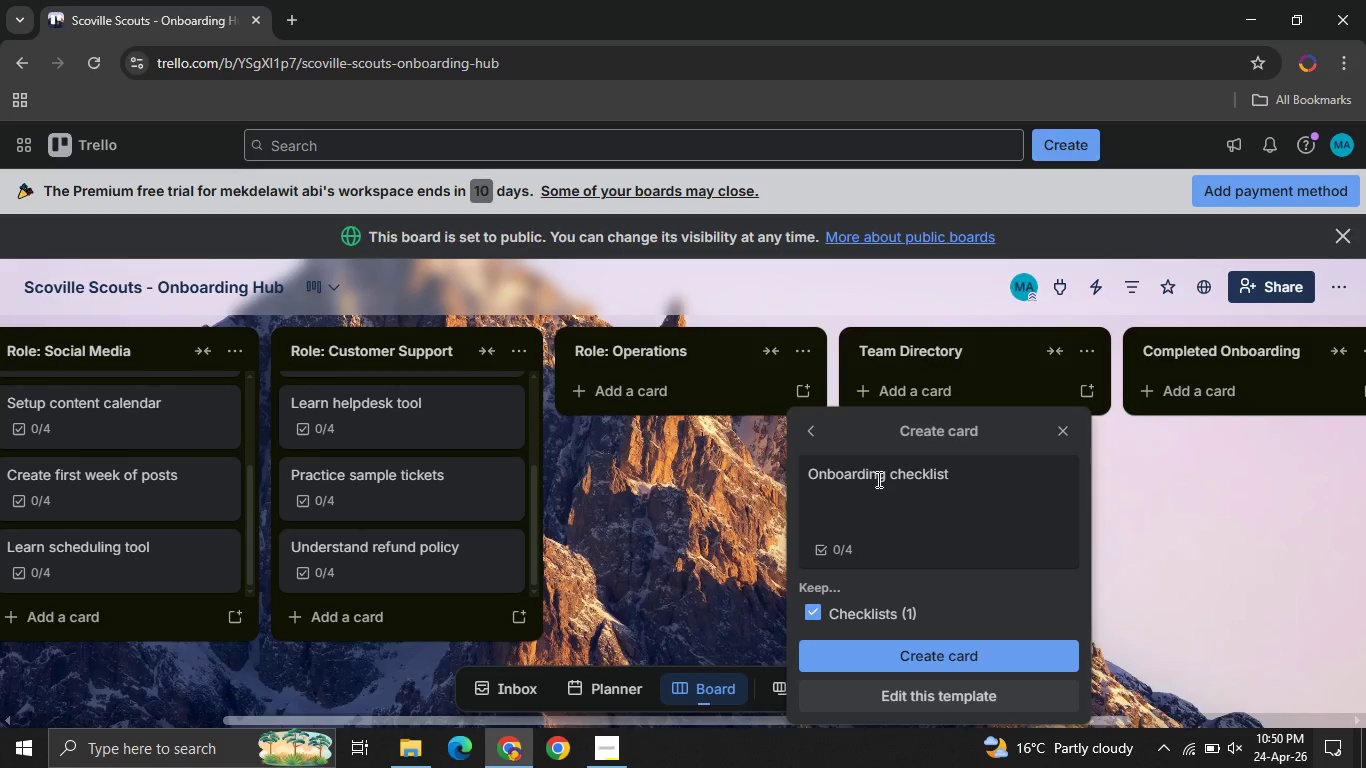 
key(Control+ControlLeft)
 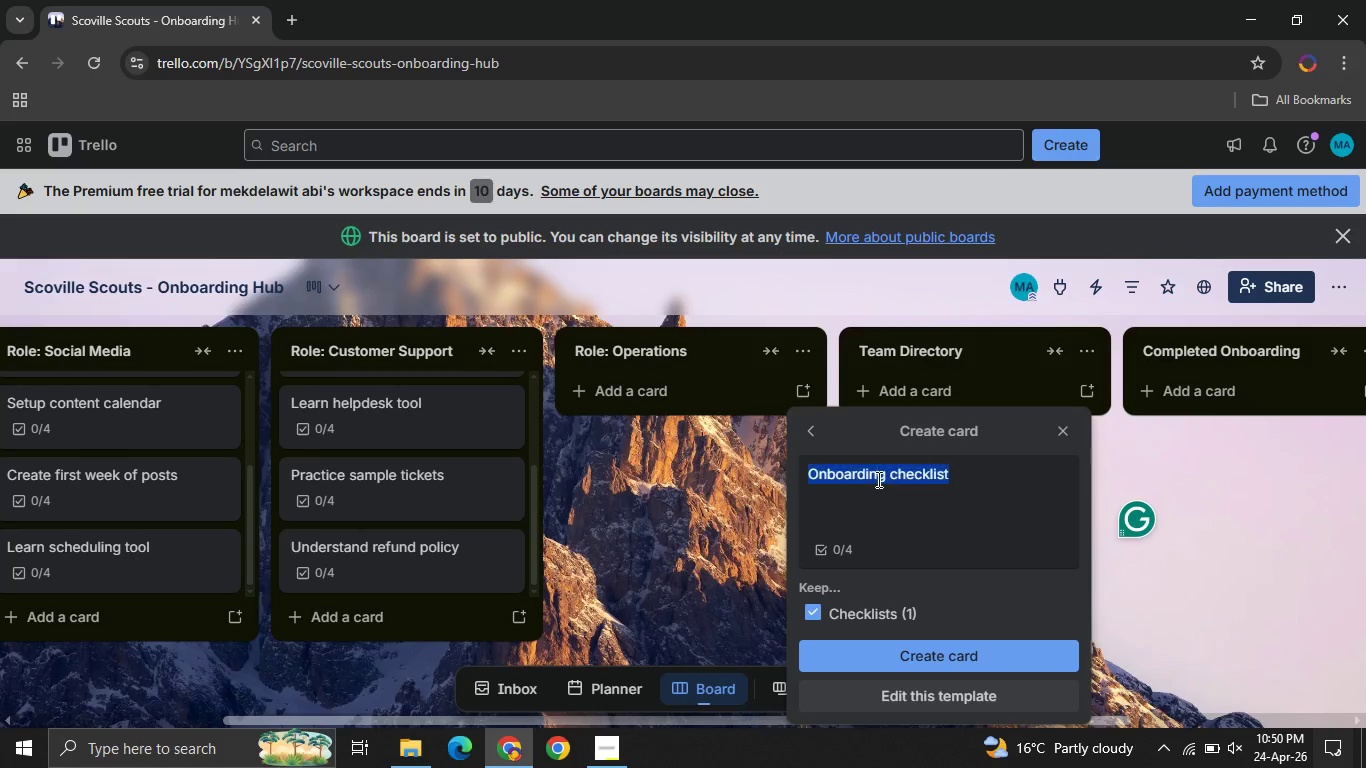 
key(Control+A)
 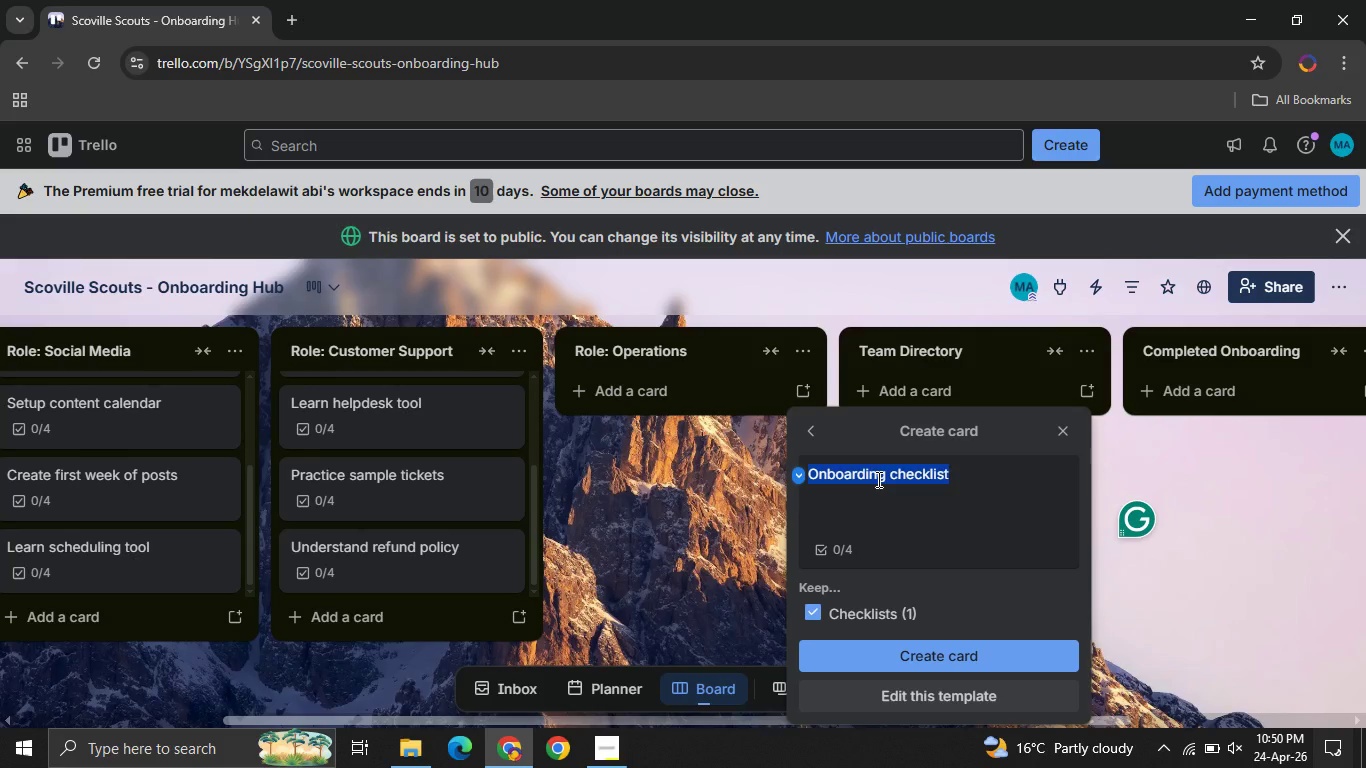 
type(Watch fulfilment software tutorial )
 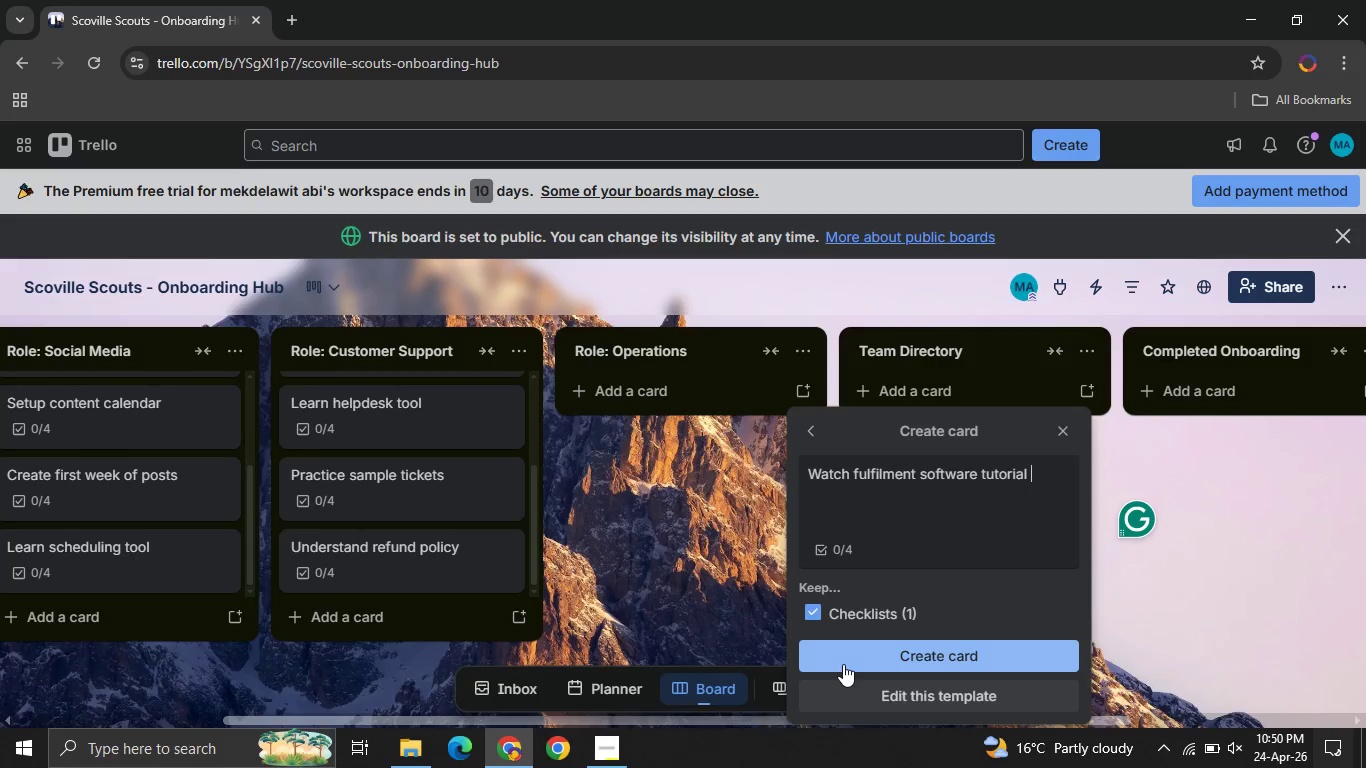 
left_click([843, 664])
 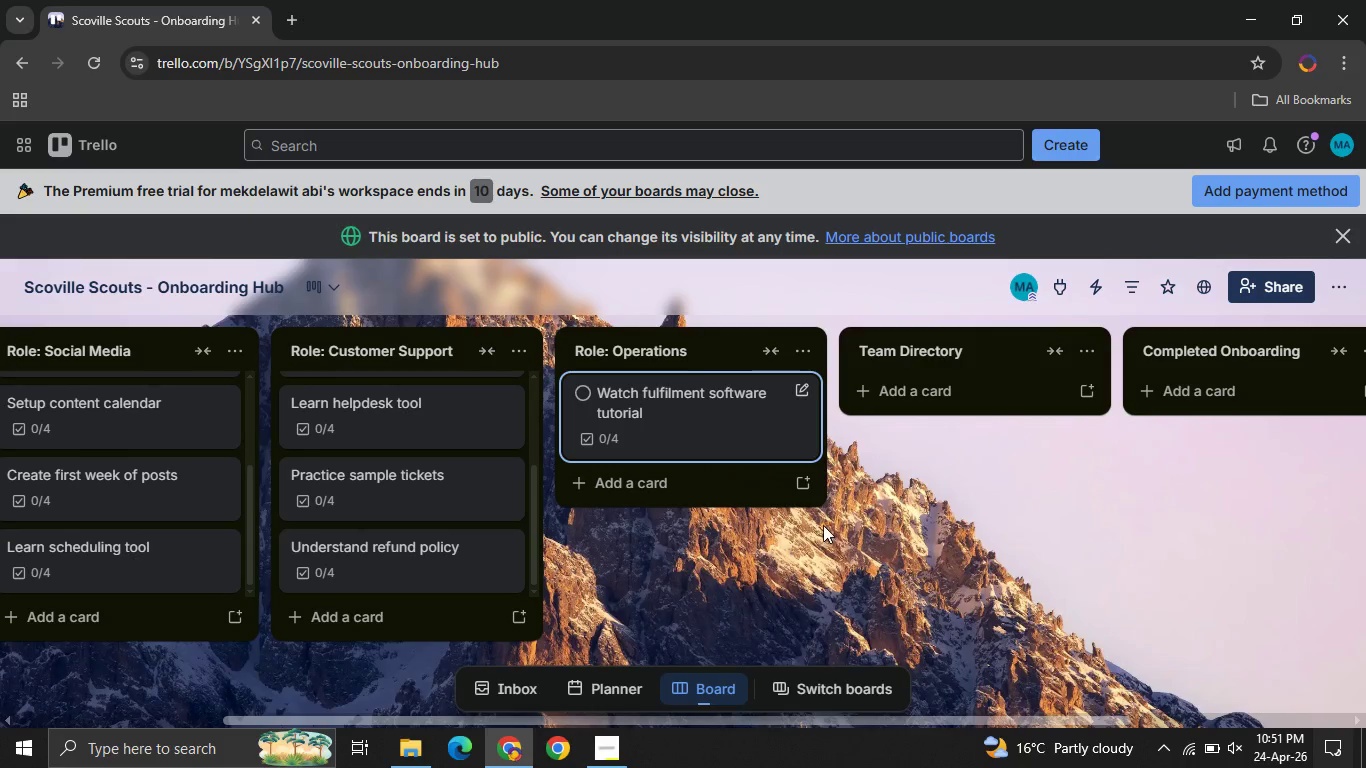 
left_click([795, 479])
 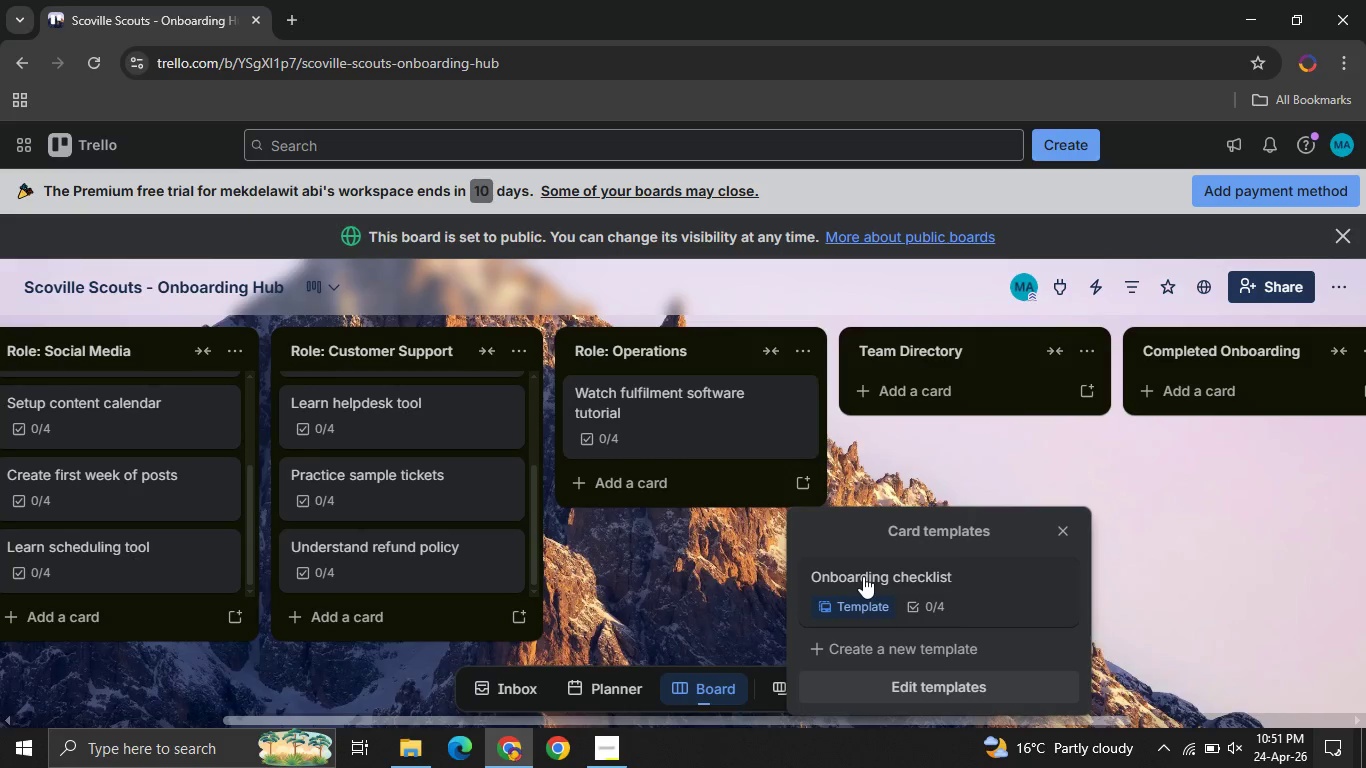 
left_click([863, 576])
 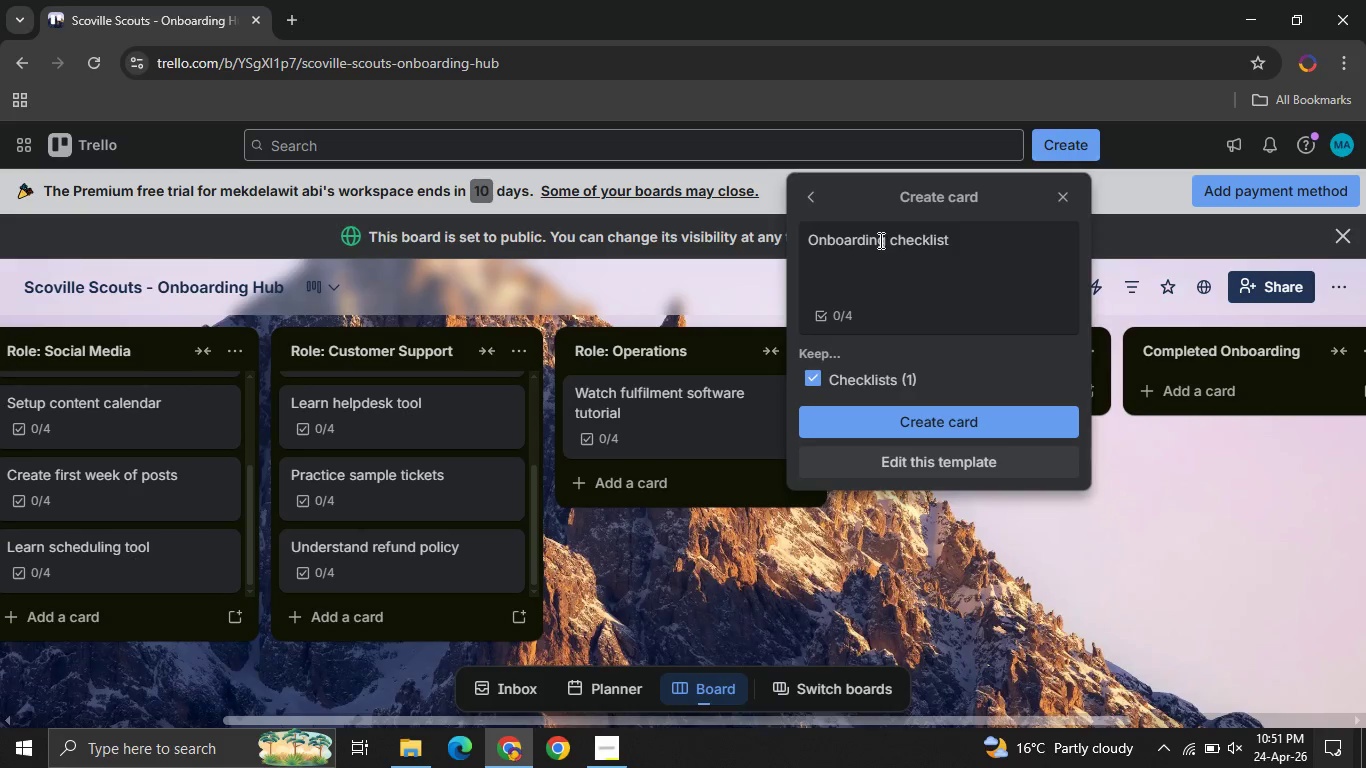 
left_click([879, 240])
 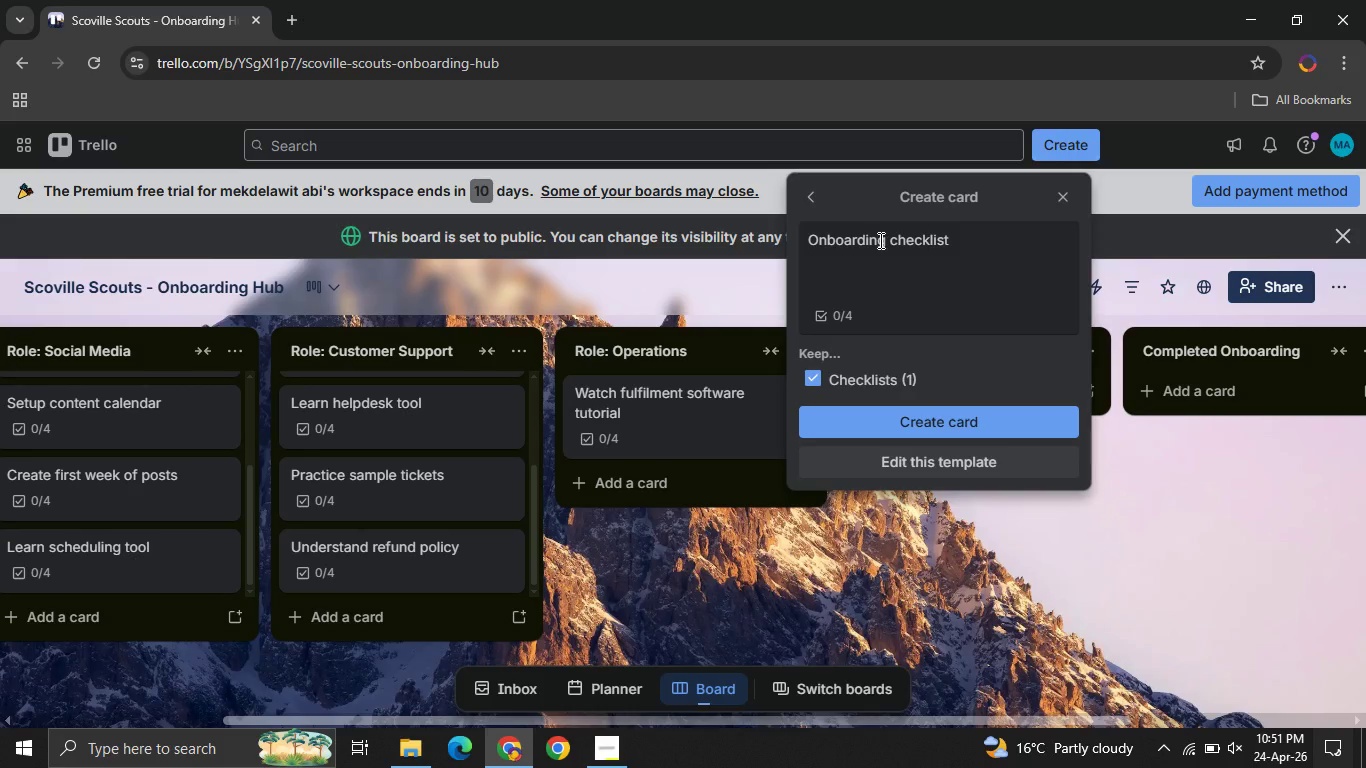 
key(Control+ControlLeft)
 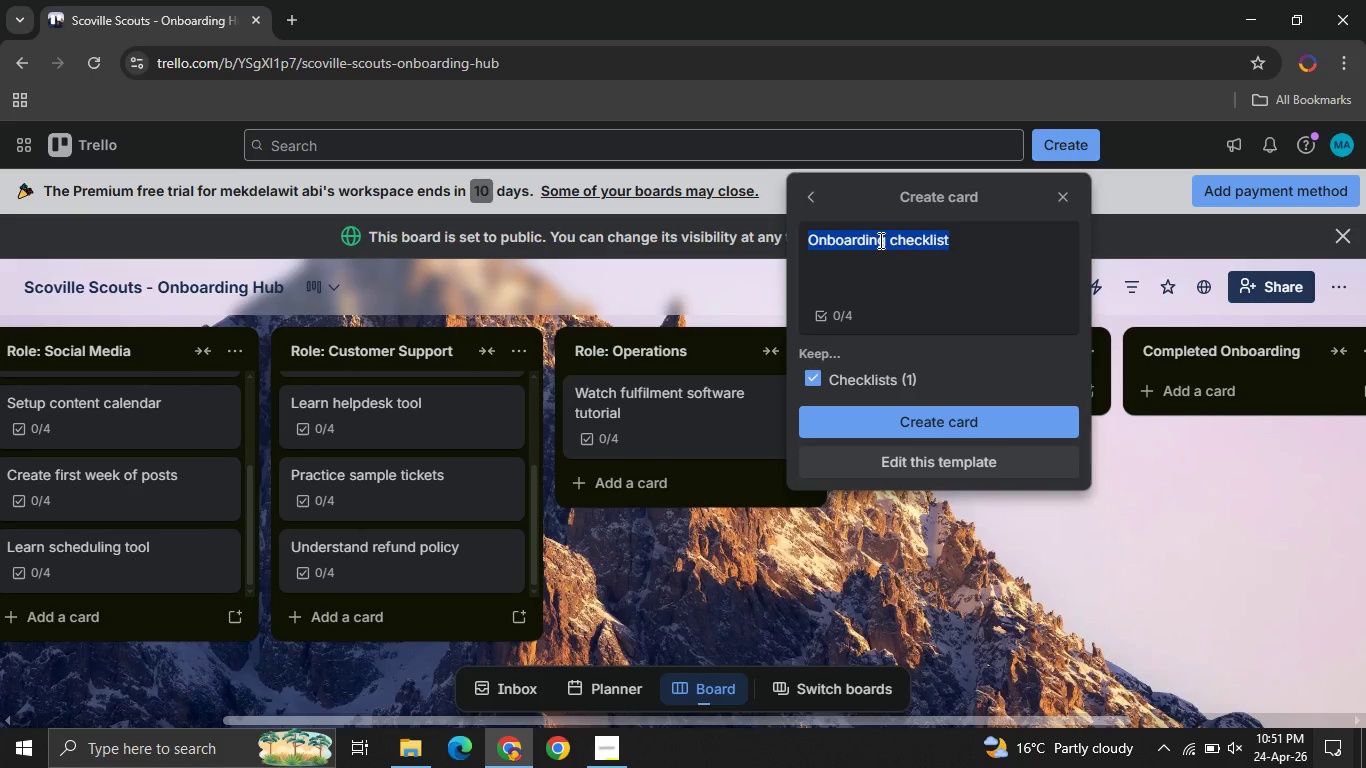 
key(Control+A)
 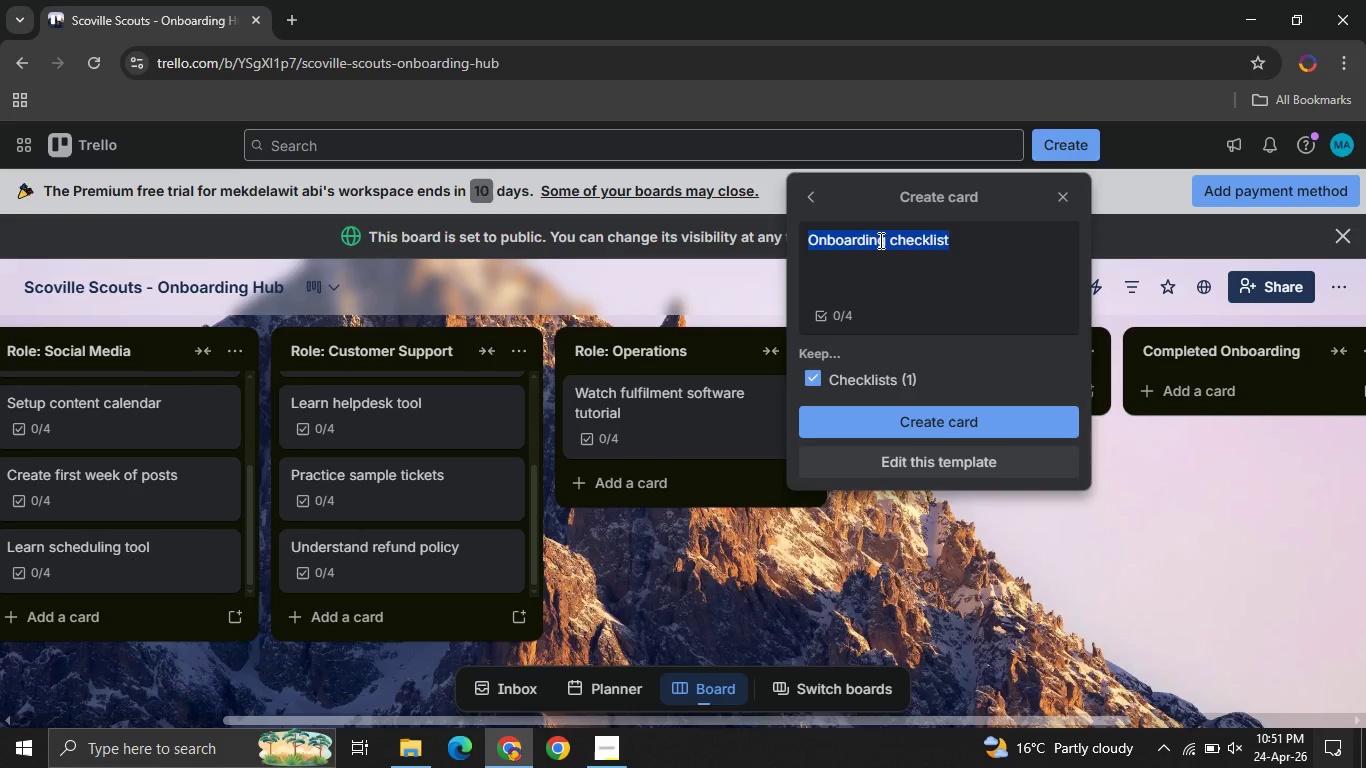 
type(Review packaging guideline )
 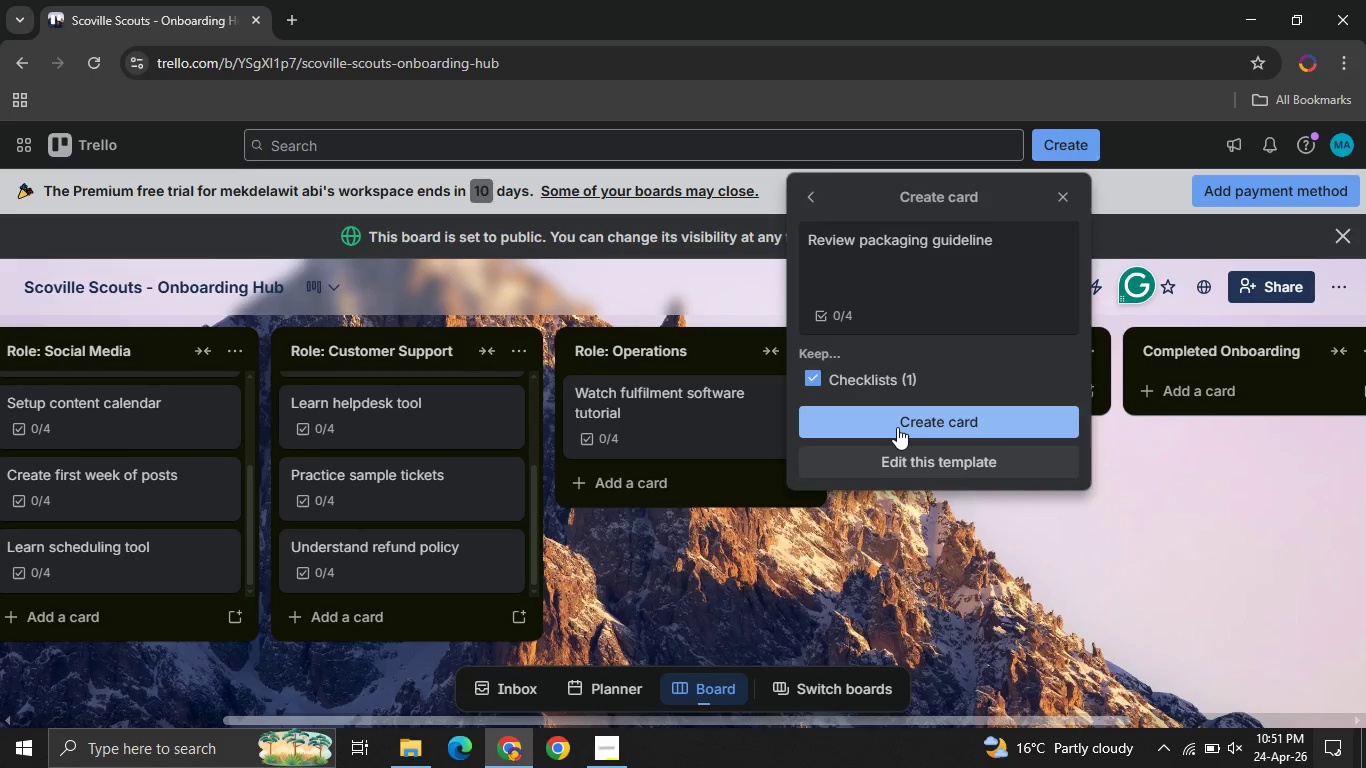 
left_click([897, 427])
 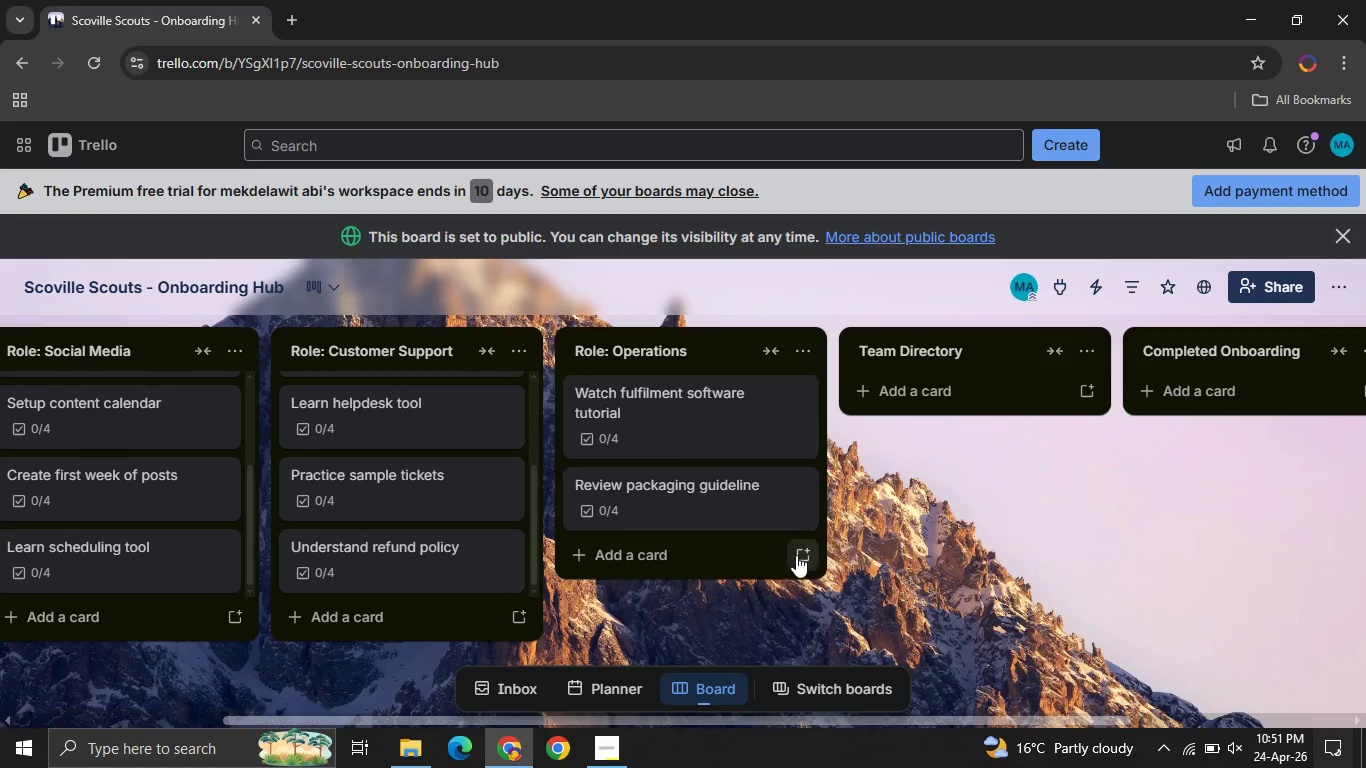 
left_click([793, 559])
 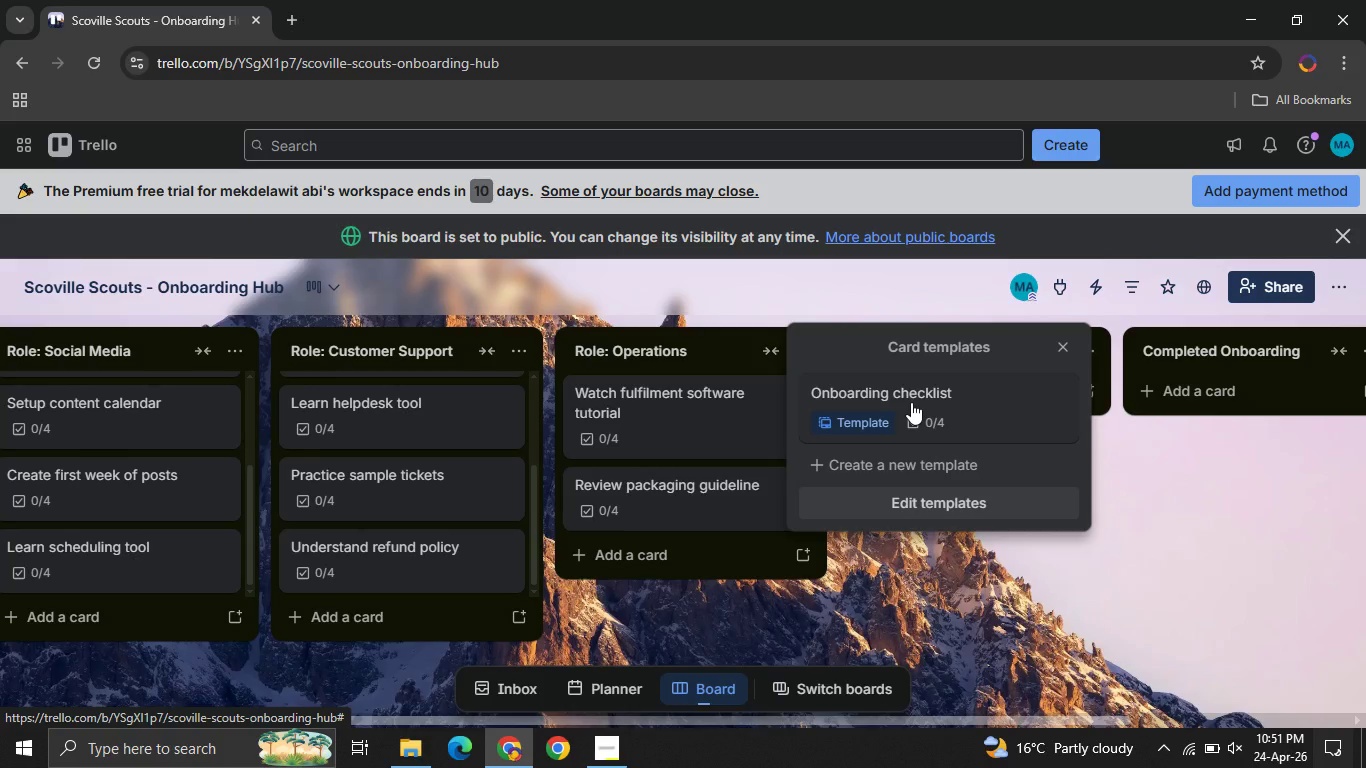 
left_click([911, 402])
 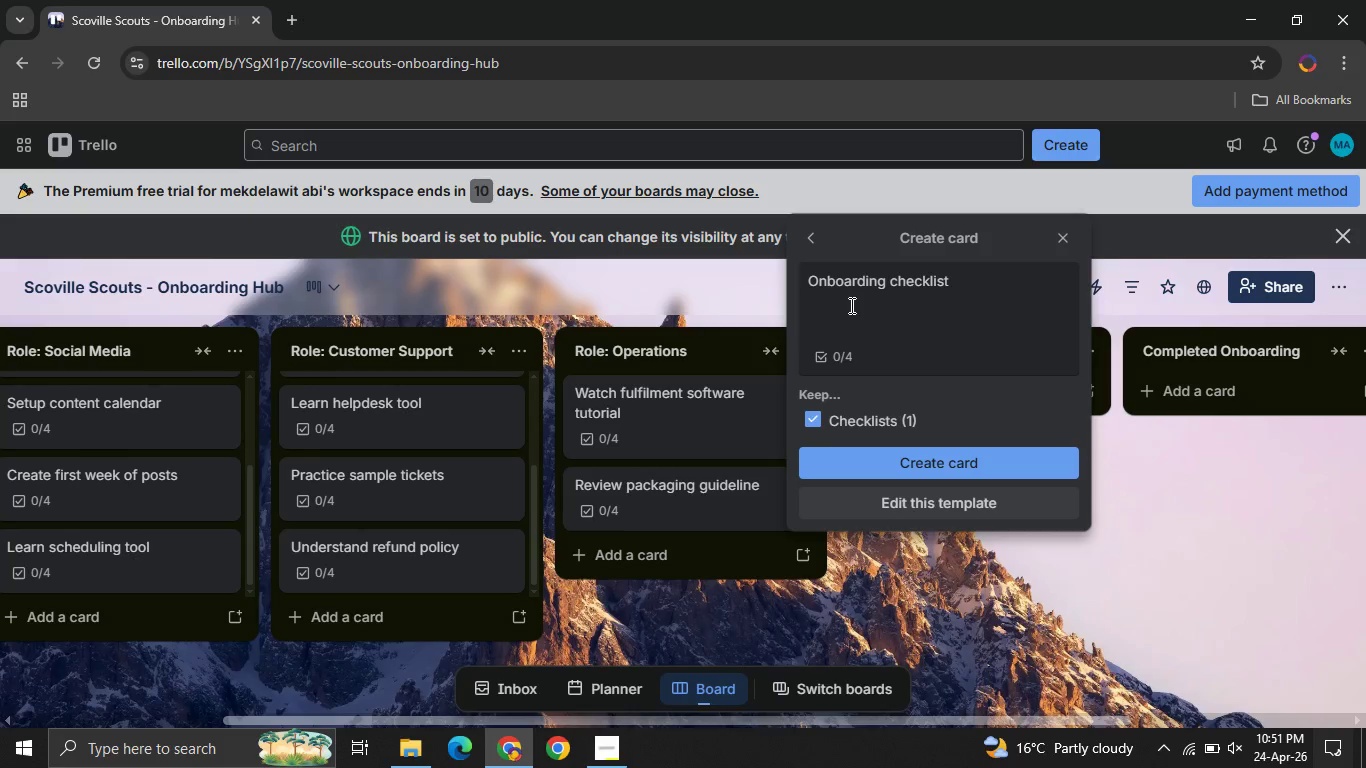 
left_click([850, 305])
 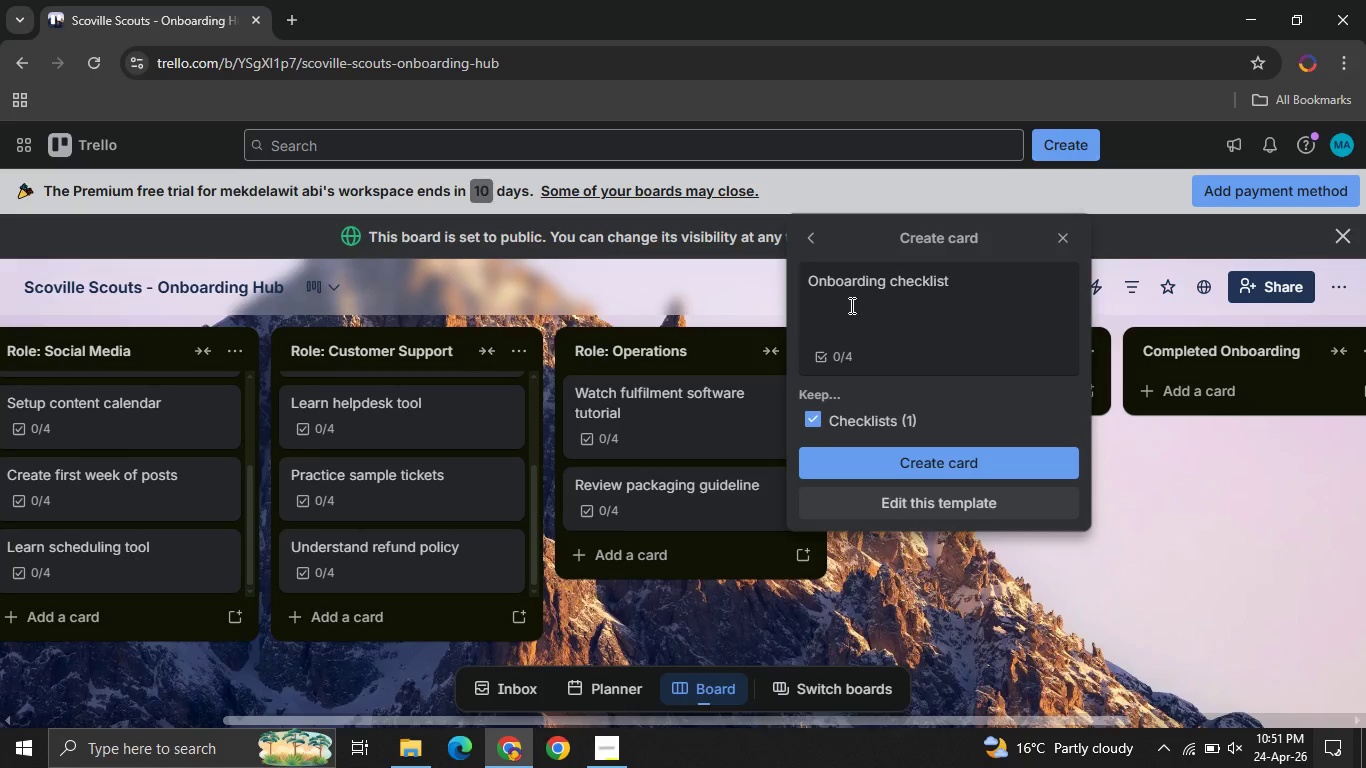 
key(Control+ControlLeft)
 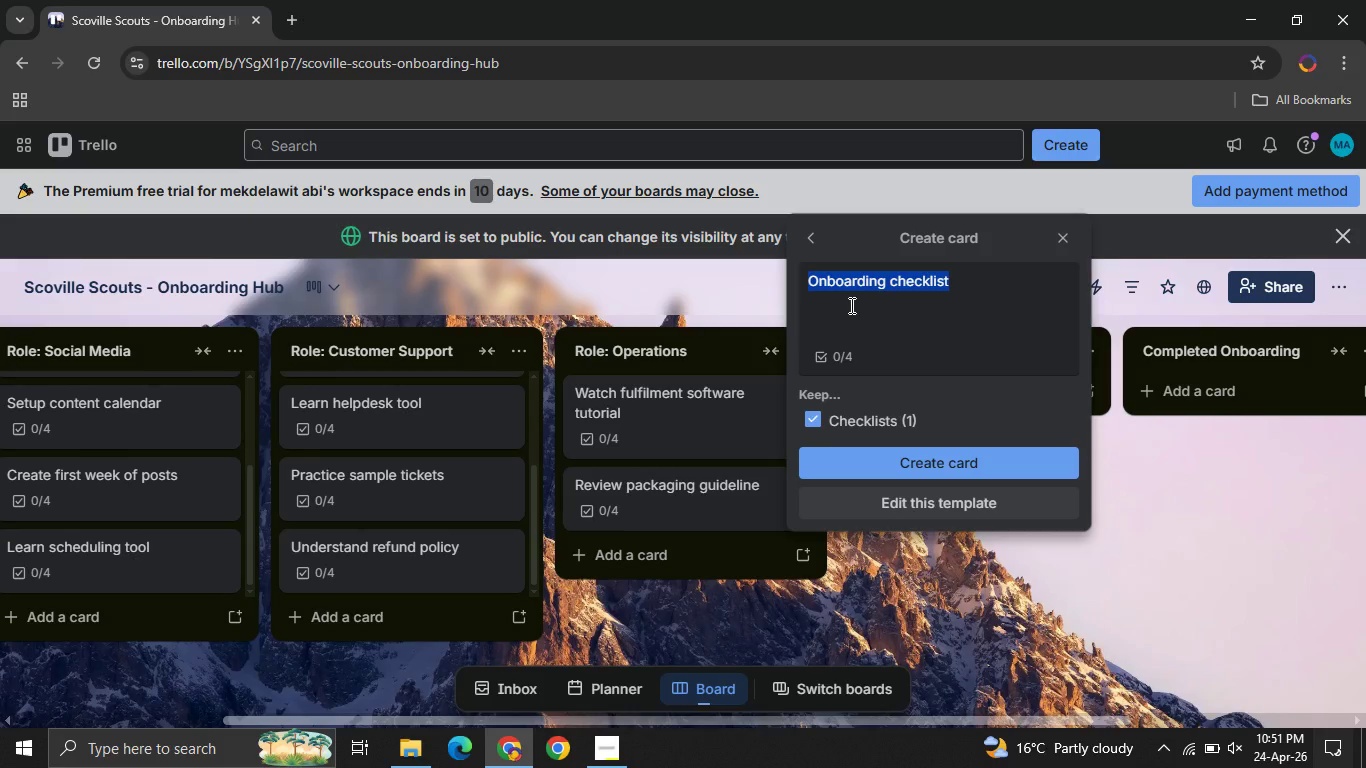 
key(Control+A)
 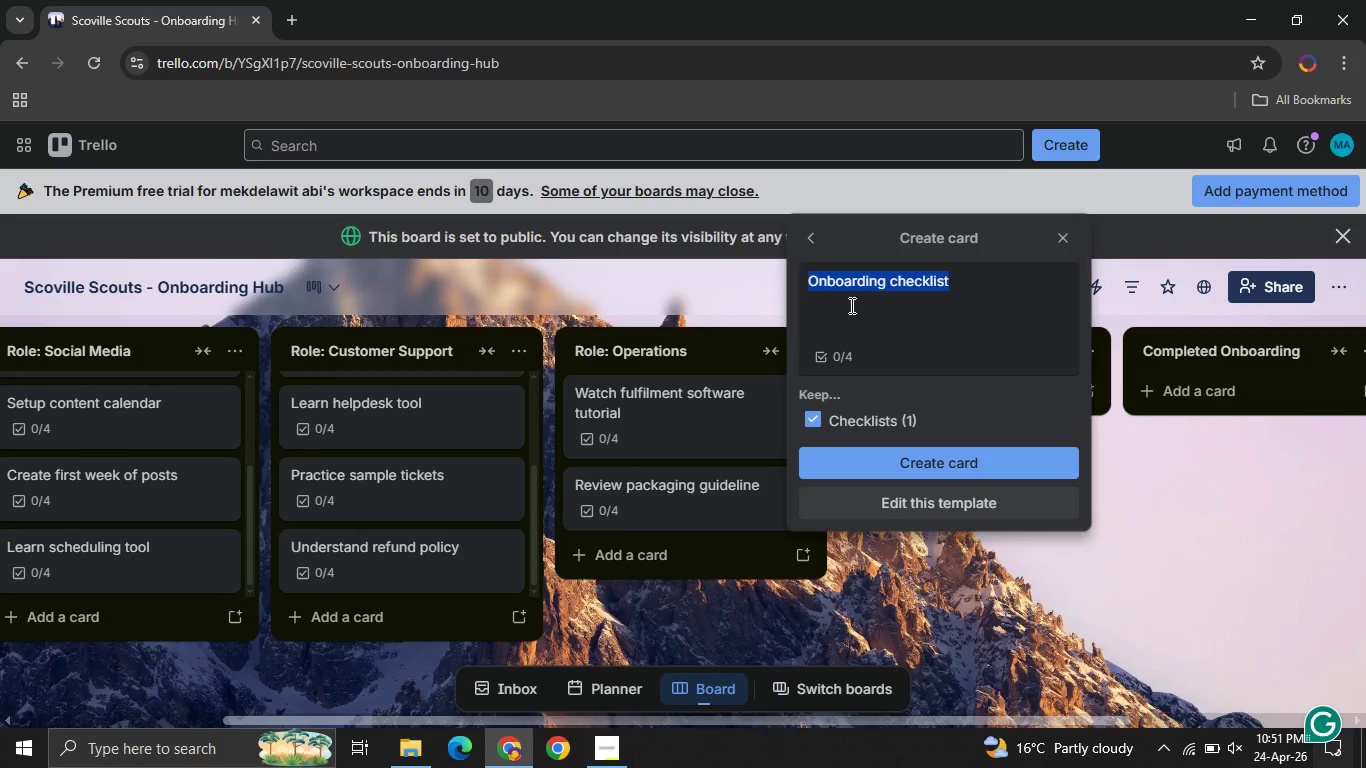 
type(Learn order processing workflow )
 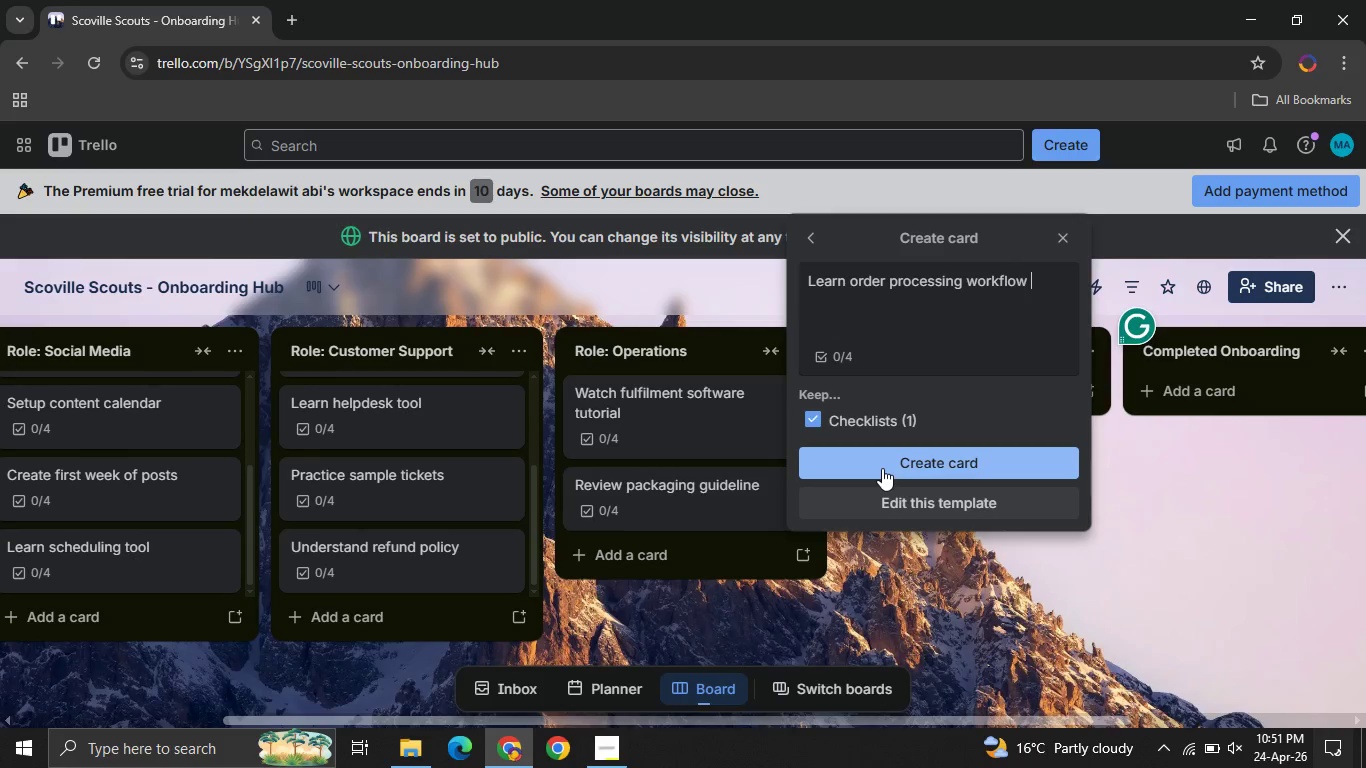 
left_click([882, 468])
 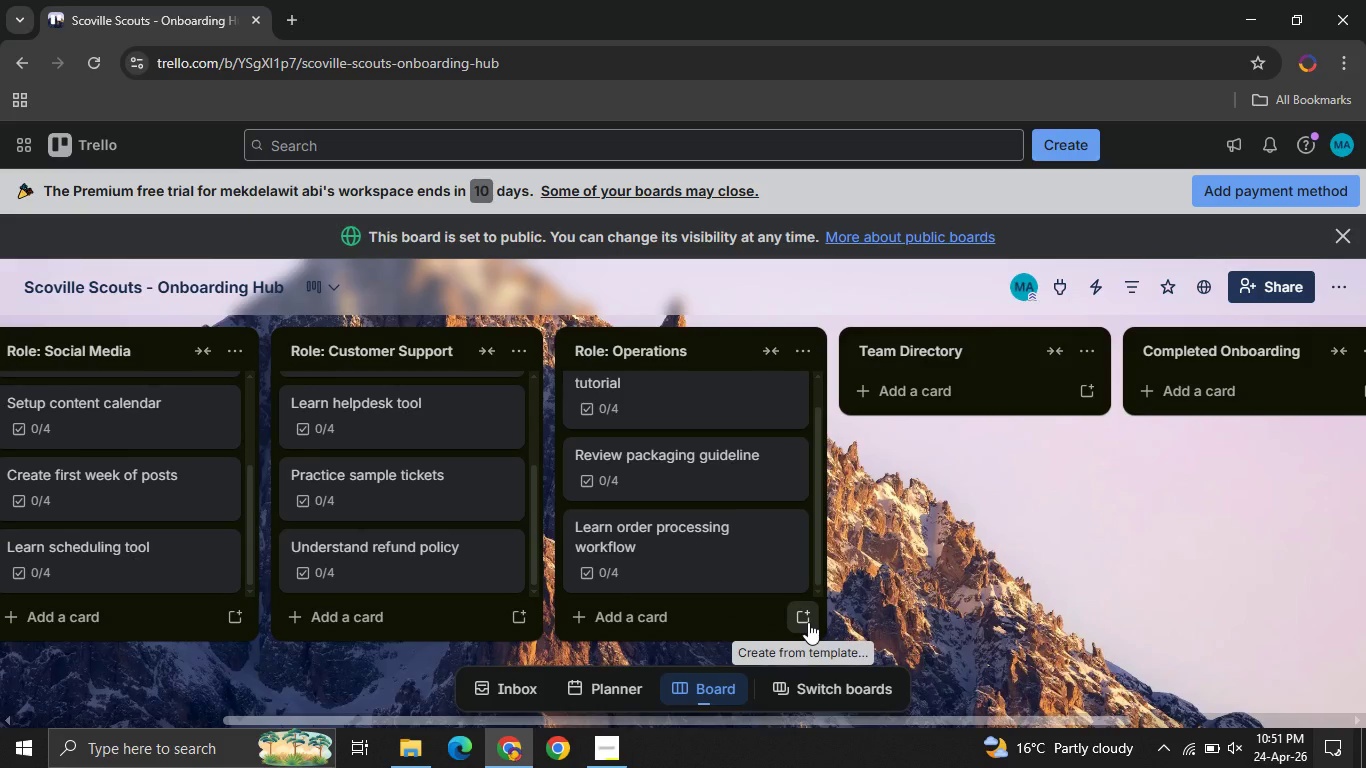 
wait(5.69)
 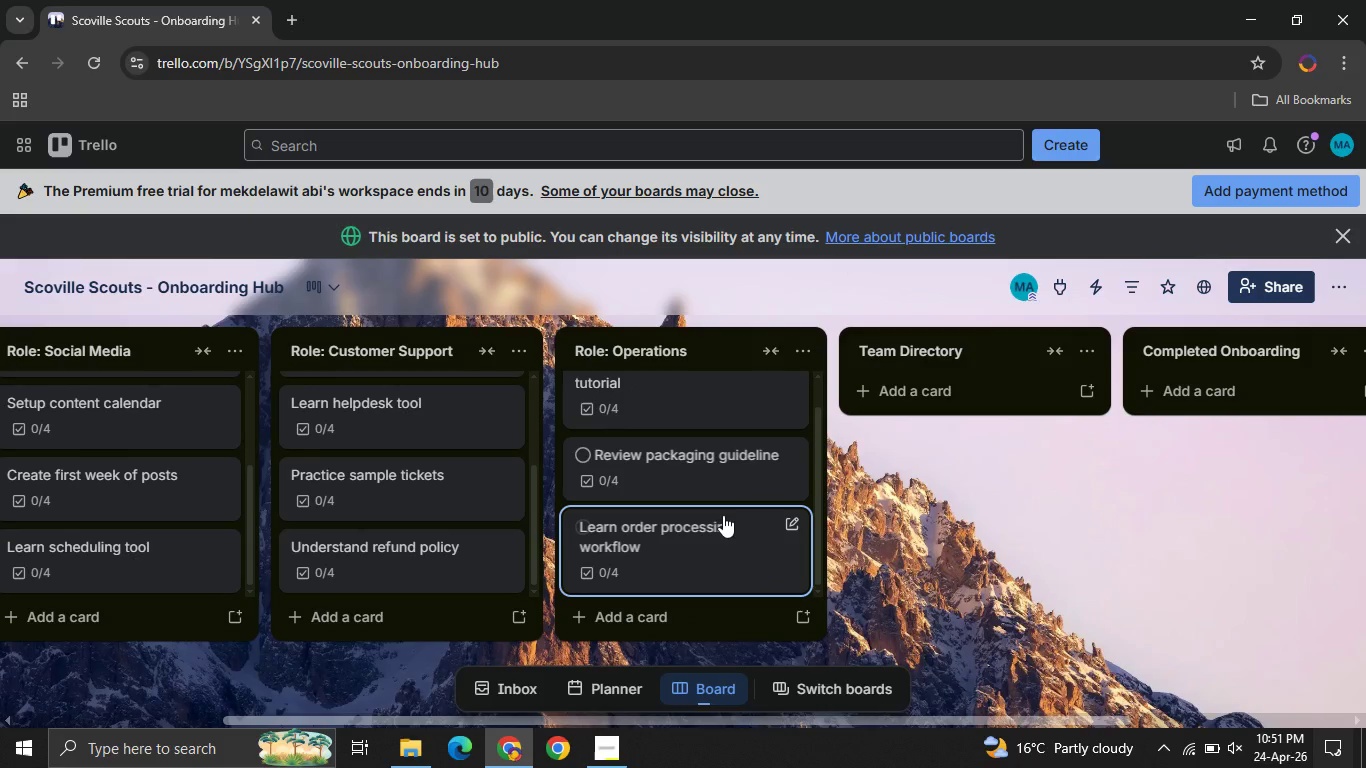 
left_click([808, 622])
 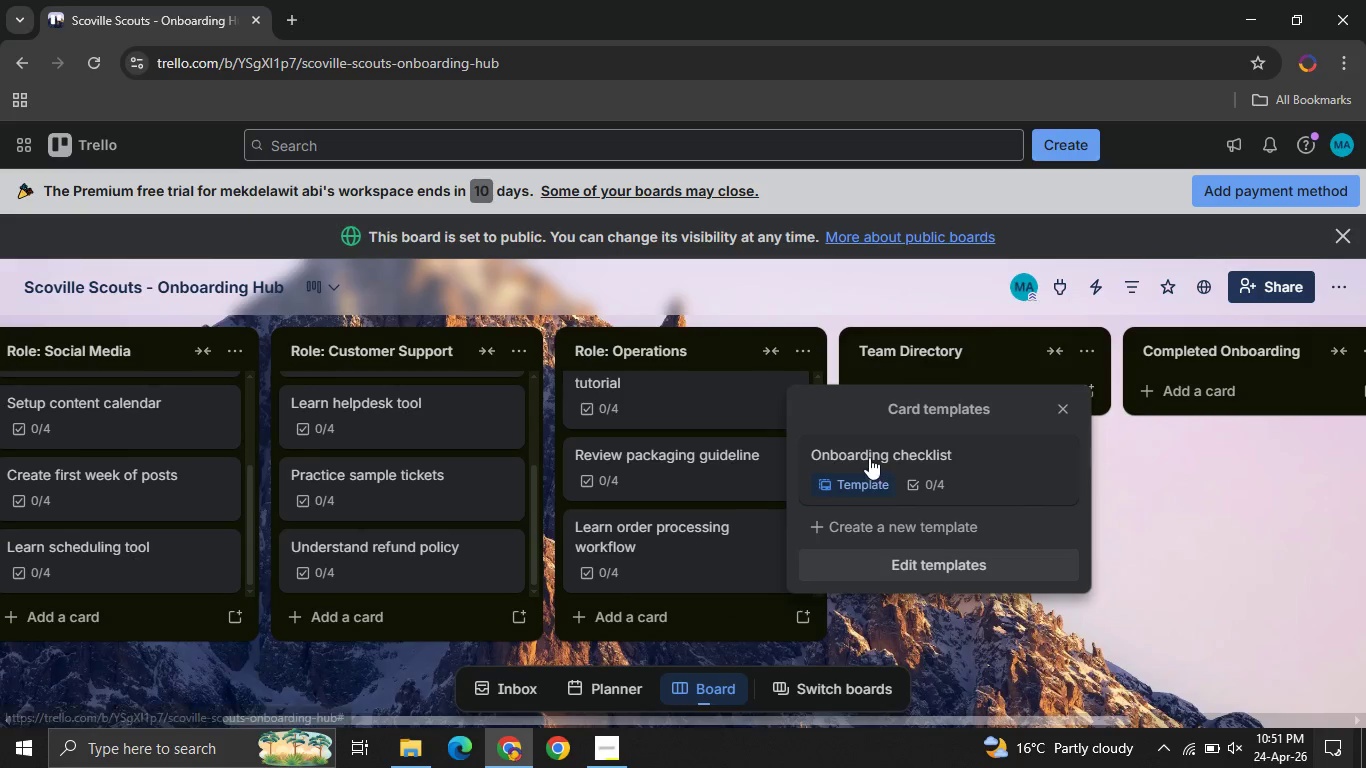 
left_click([869, 457])
 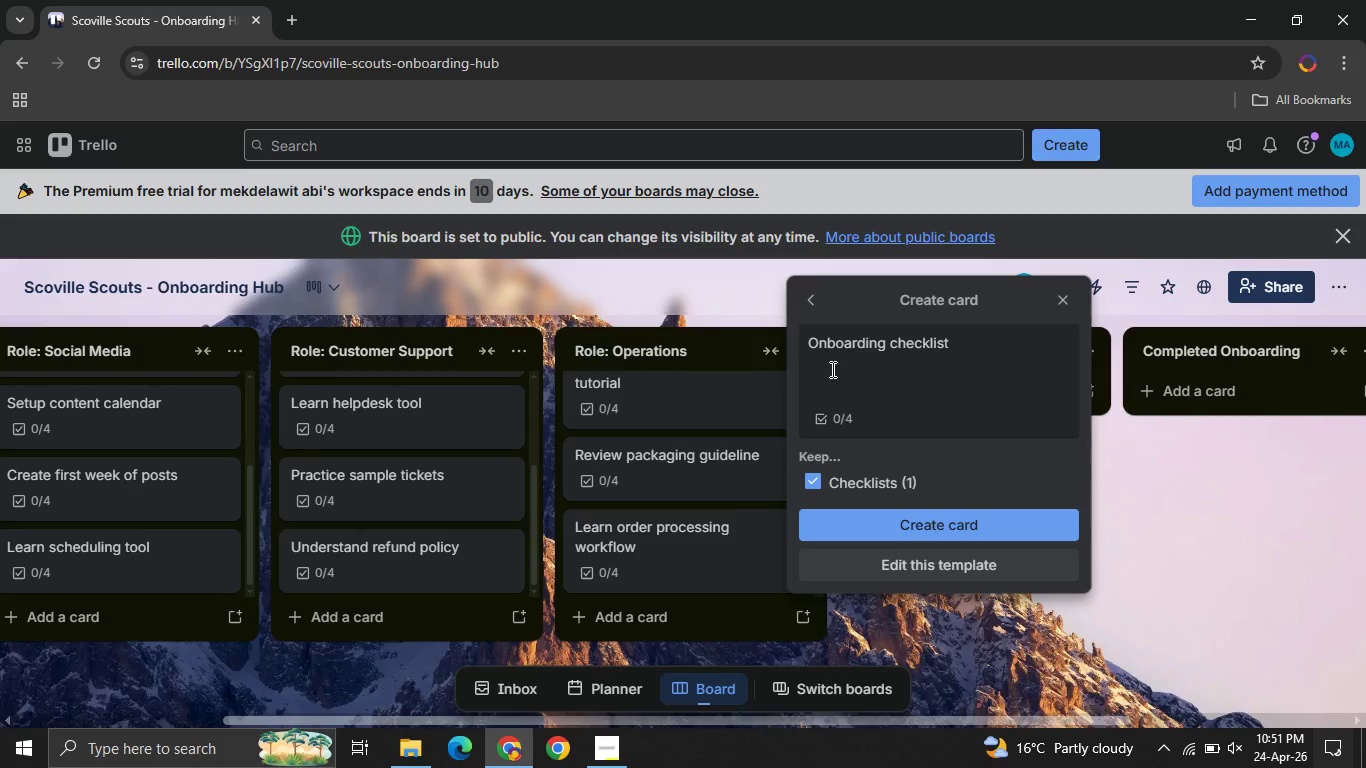 
left_click([828, 364])
 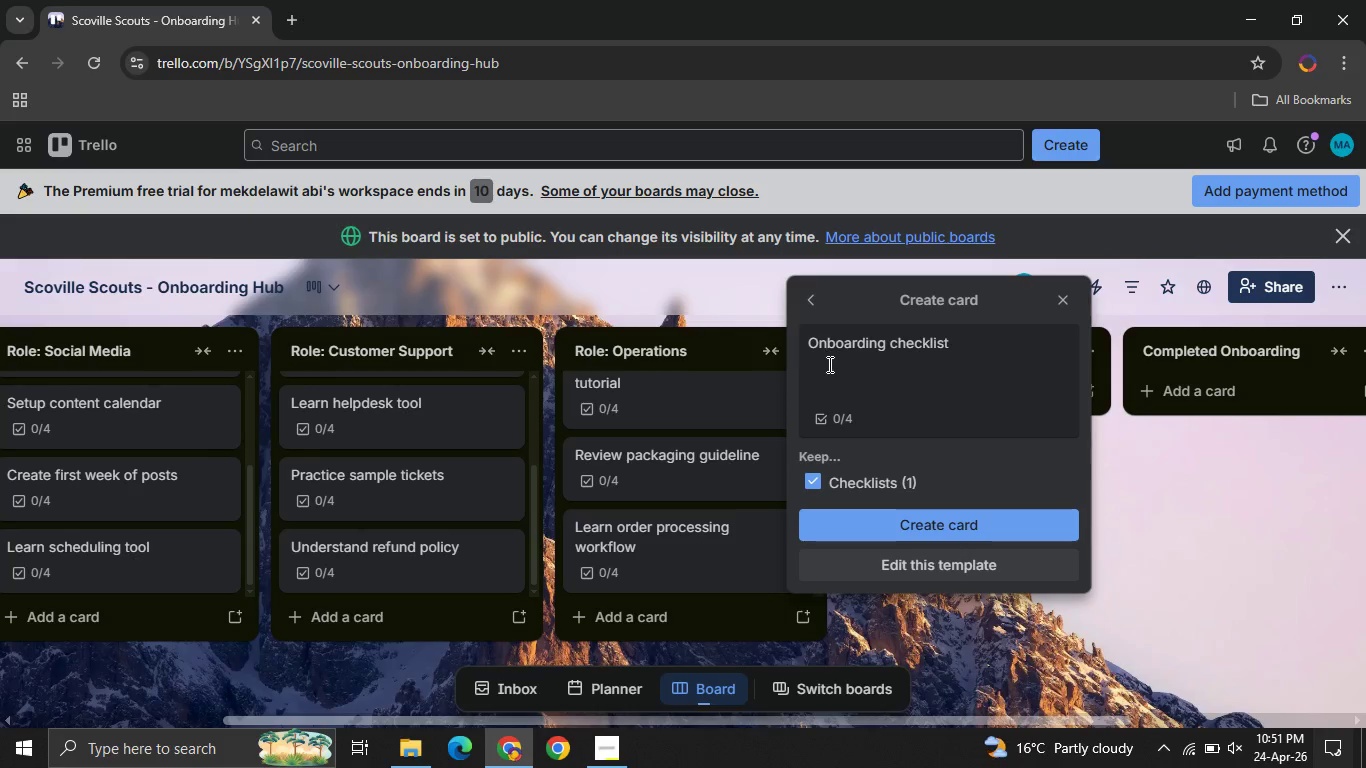 
key(Control+ControlLeft)
 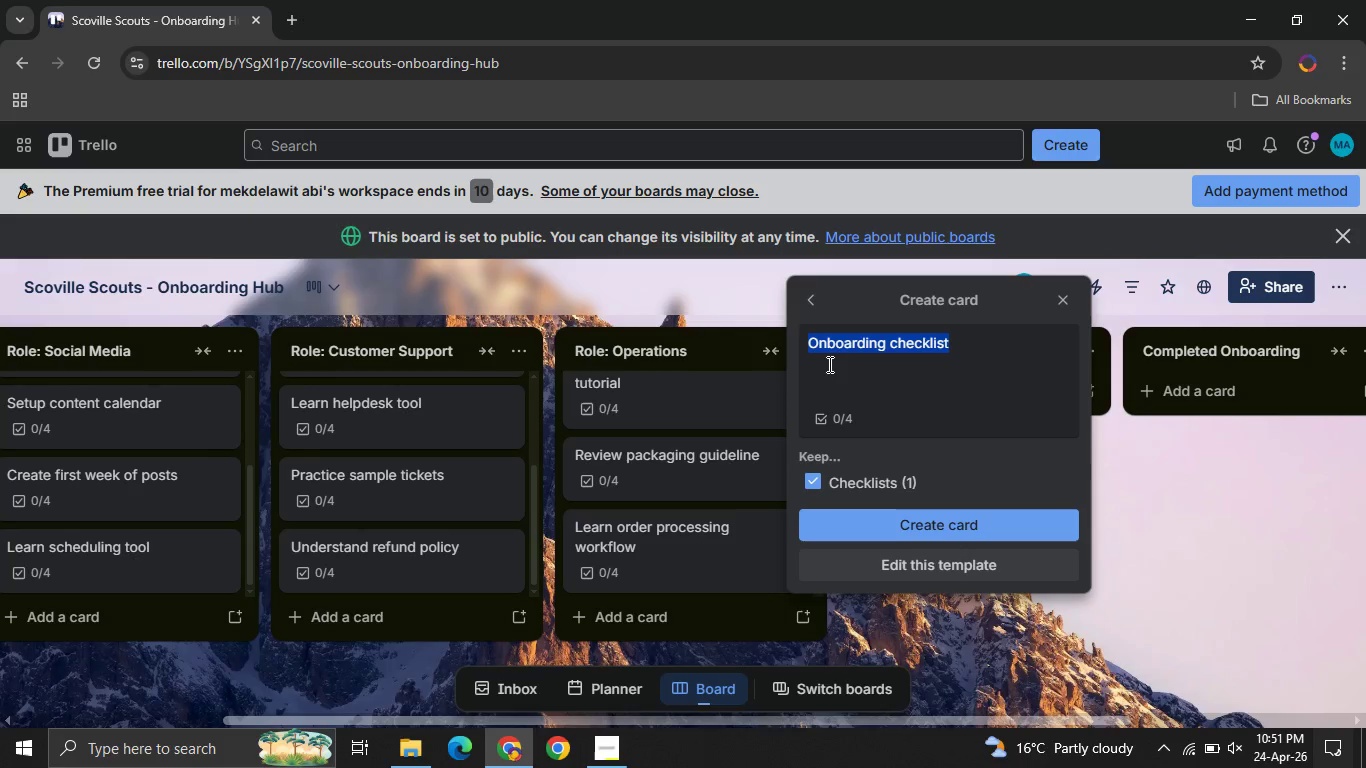 
key(Control+A)
 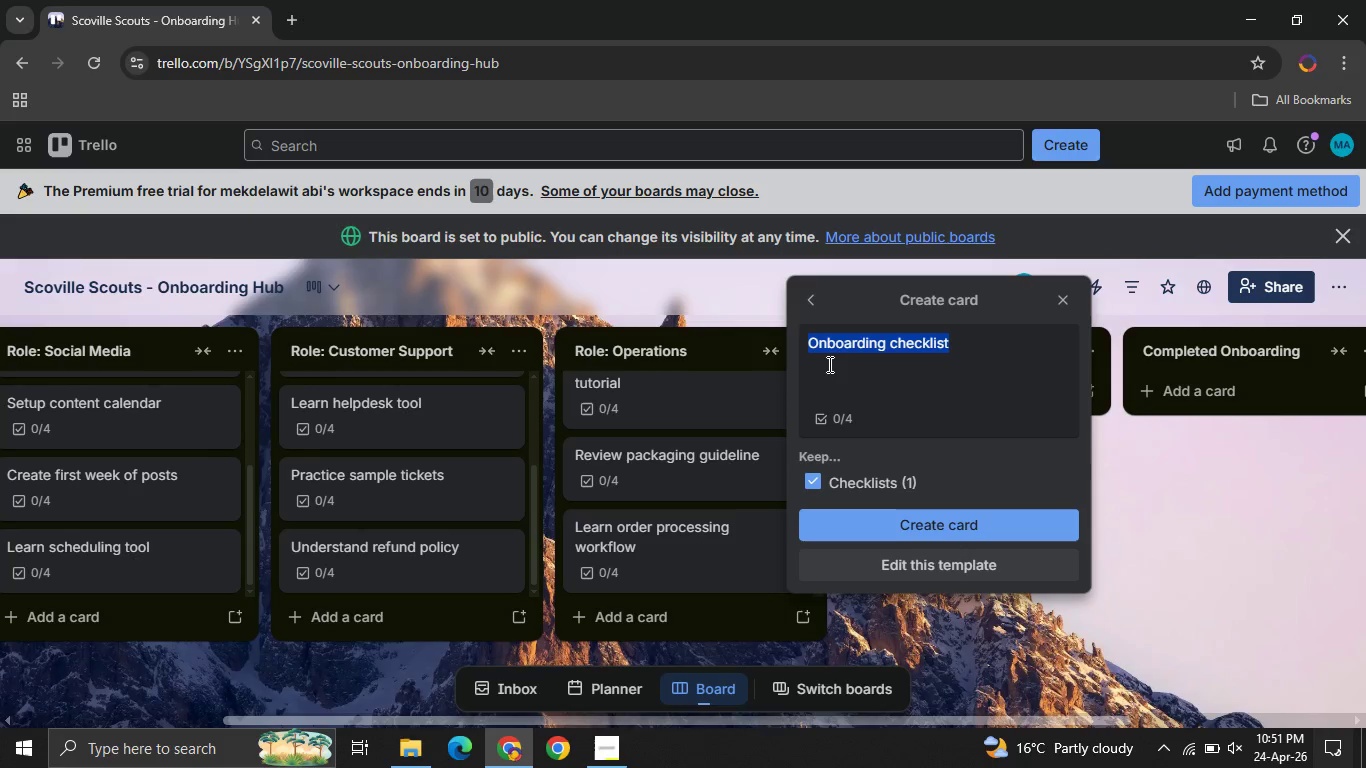 
type(Perform test order packing )
 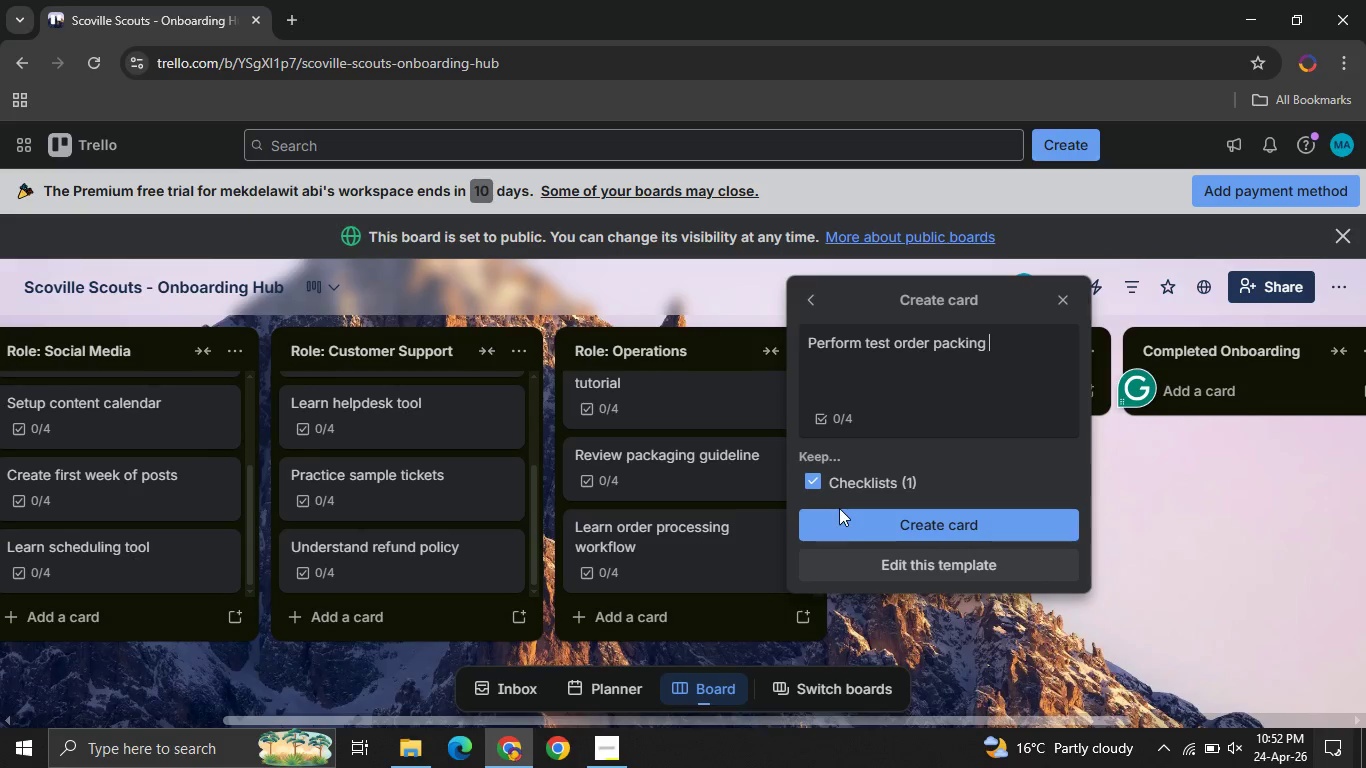 
left_click([862, 519])
 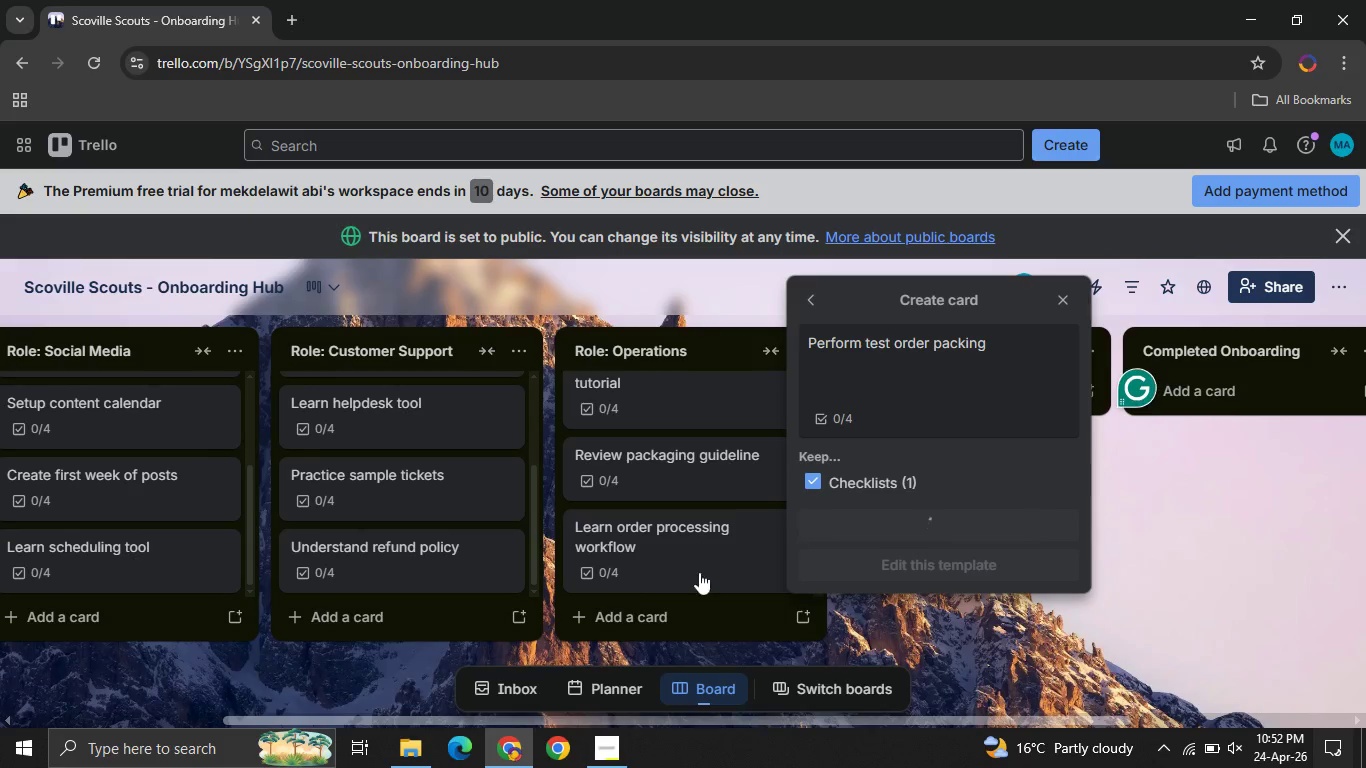 
mouse_move([689, 596])
 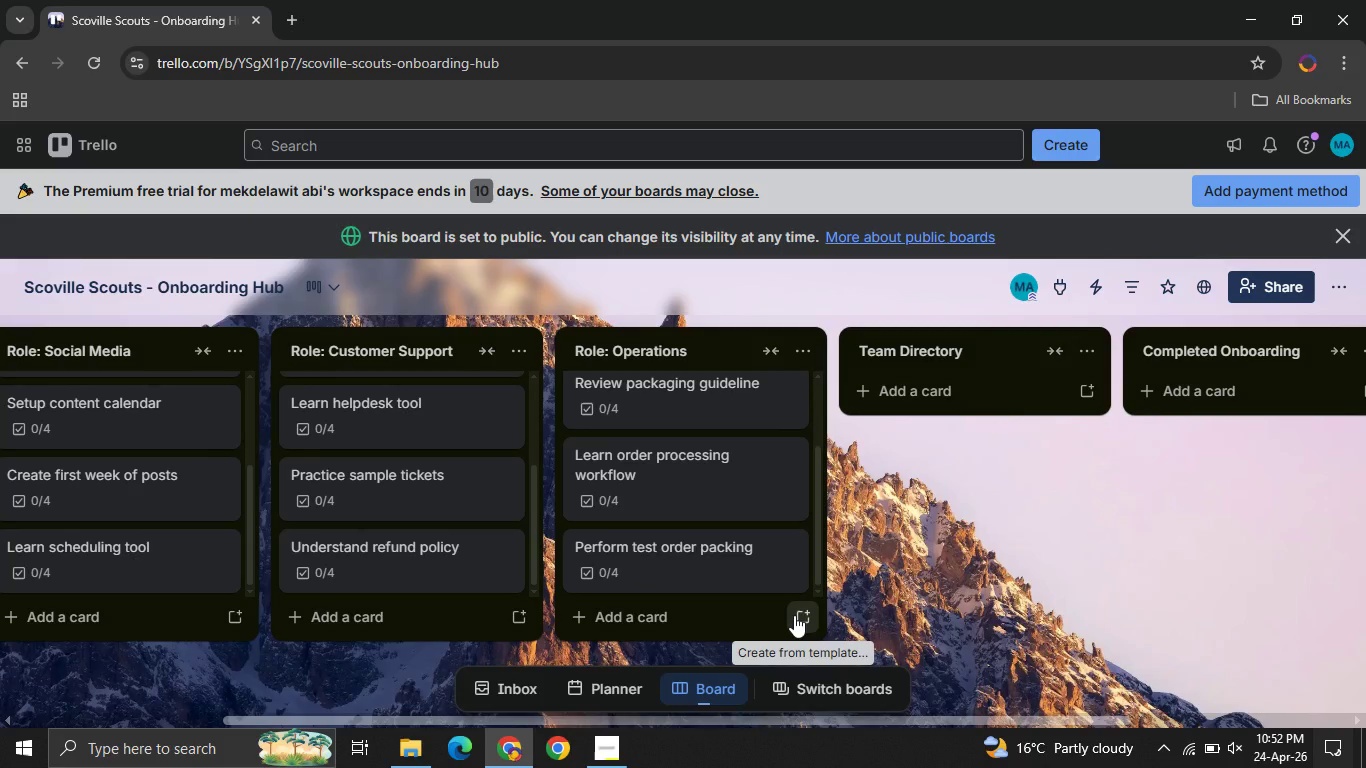 
left_click([794, 615])
 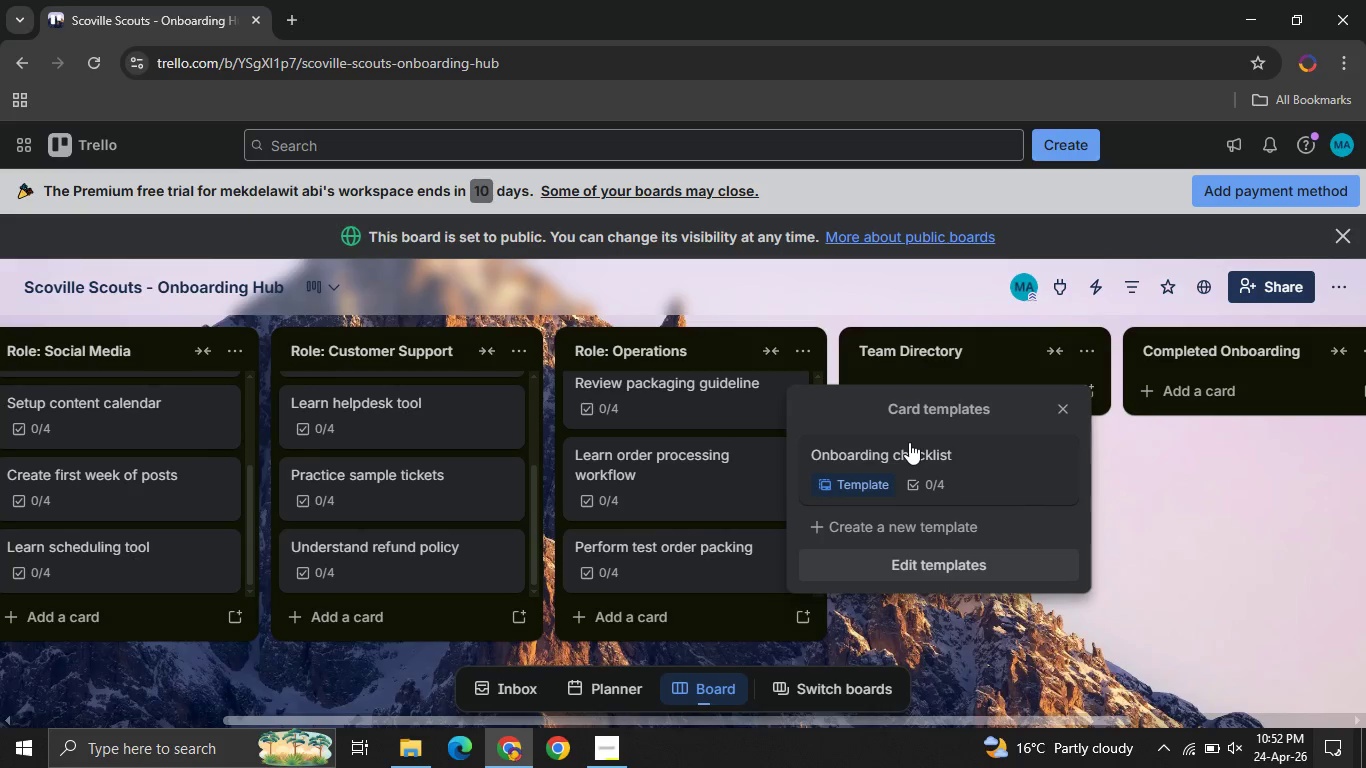 
left_click([905, 452])
 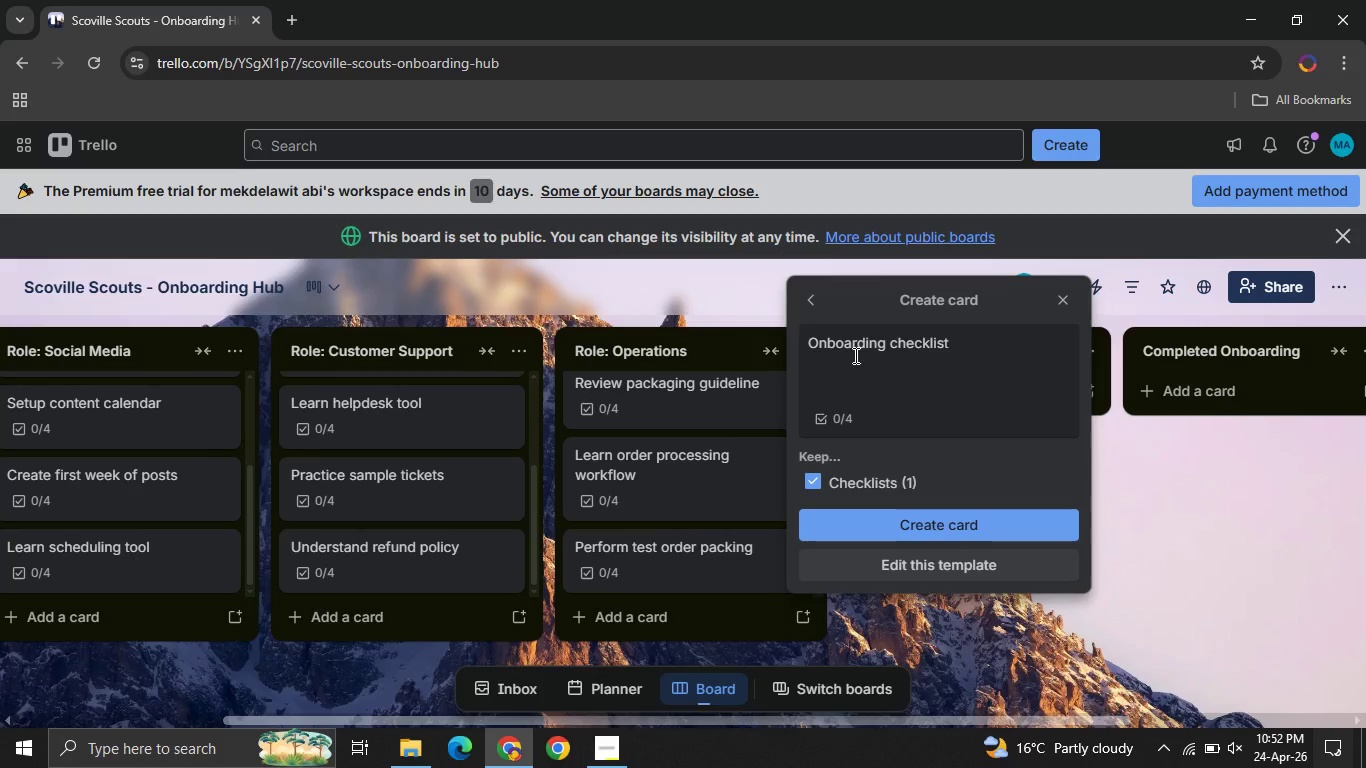 
left_click([854, 355])
 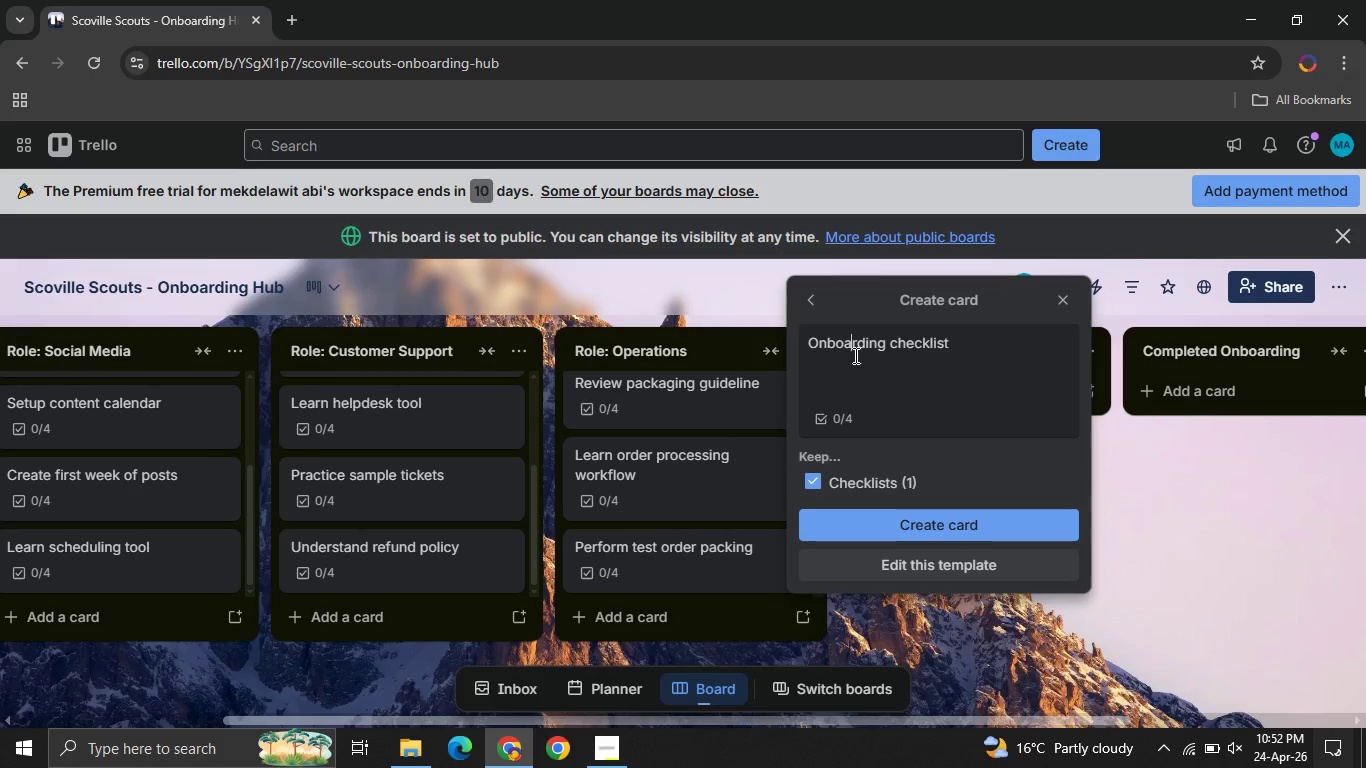 
key(Control+ControlLeft)
 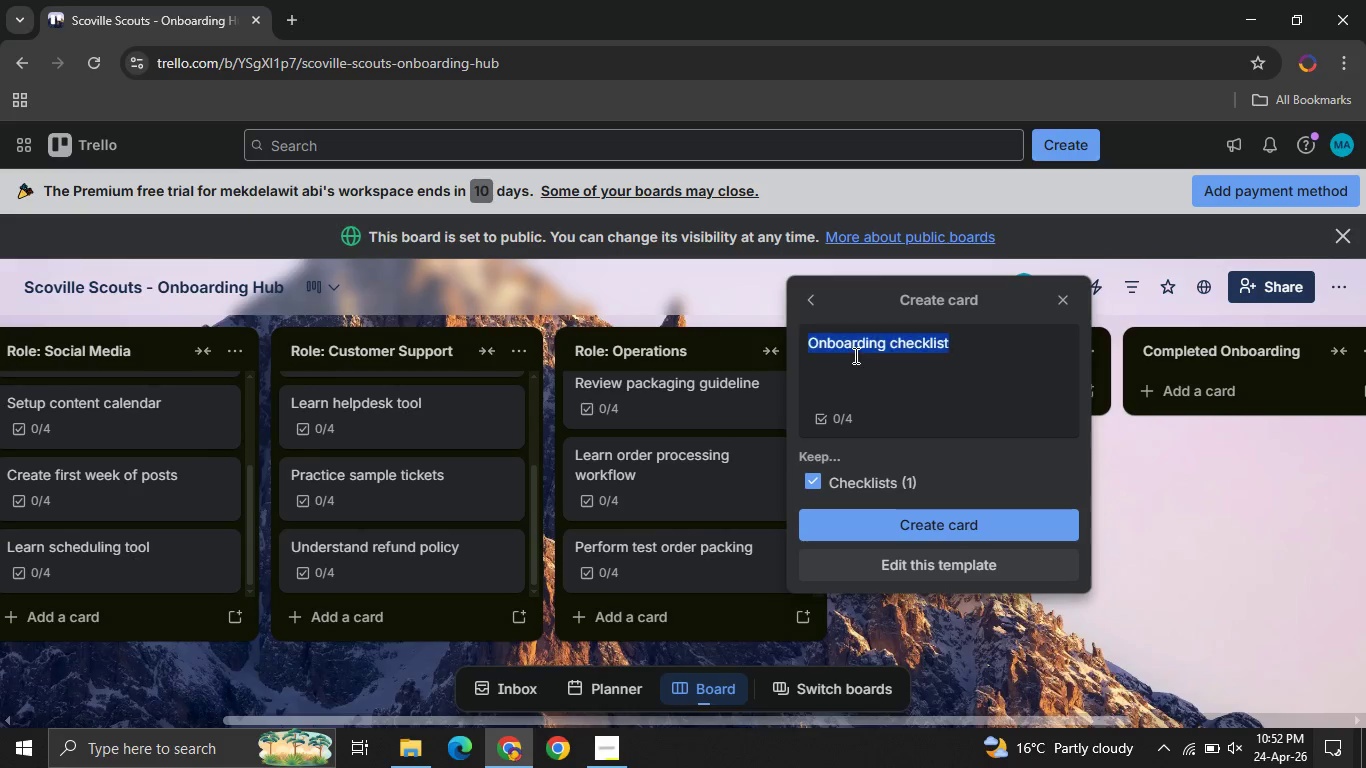 
key(Control+A)
 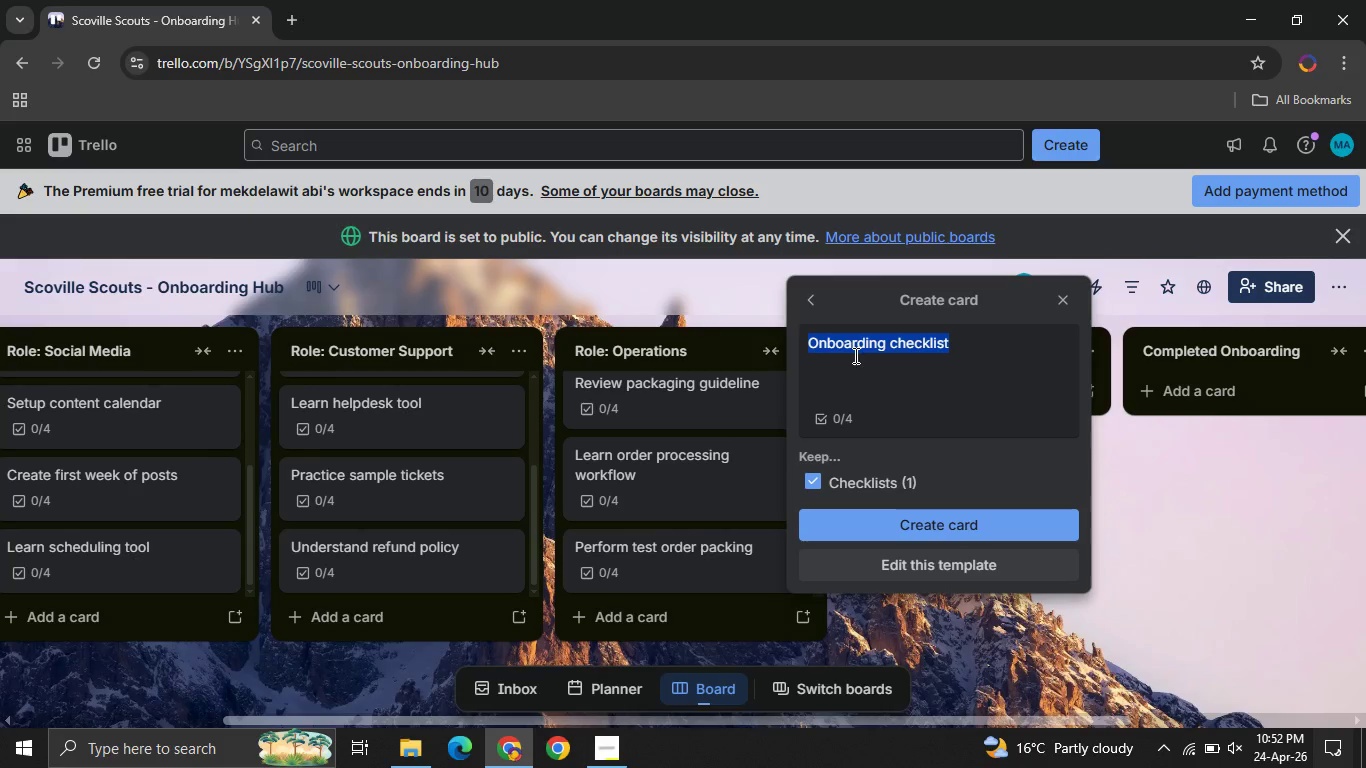 
type(Review inventory s)
key(Backspace)
type(system )
 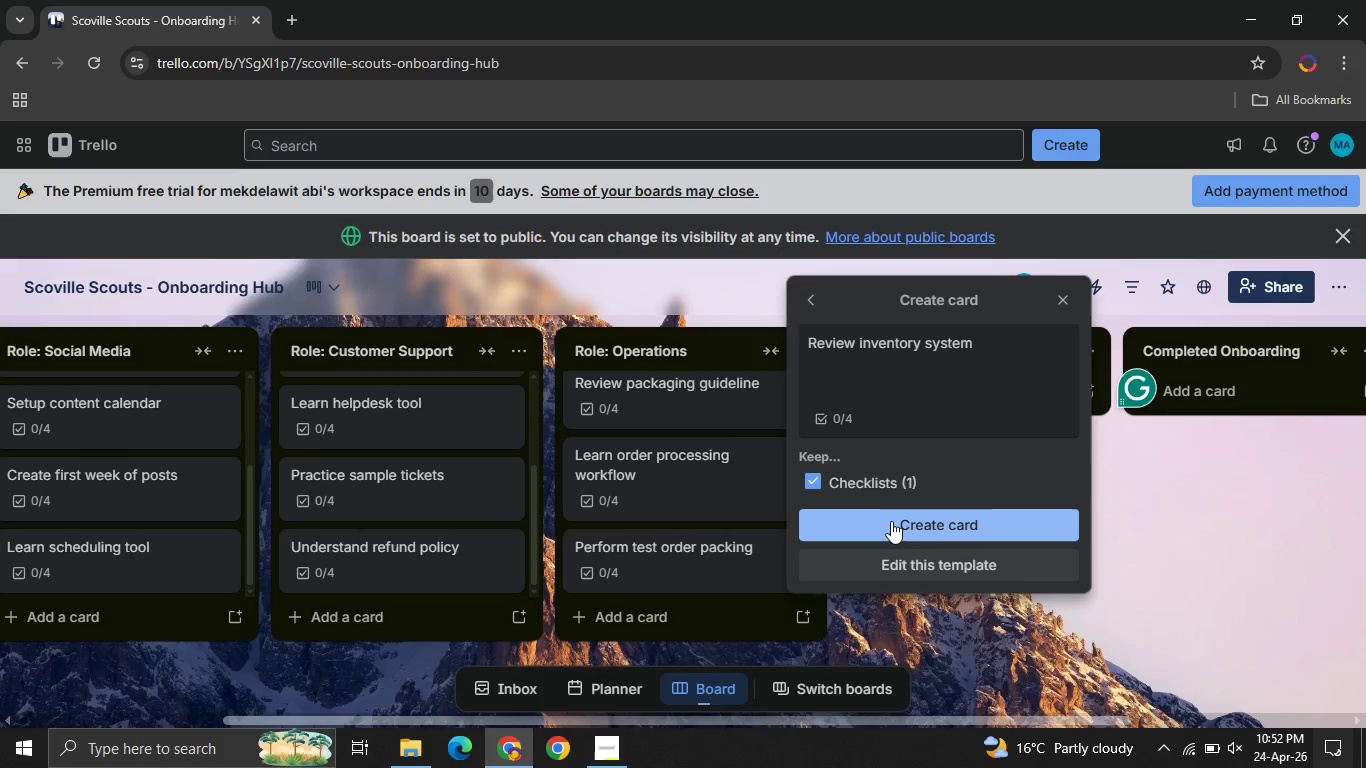 
left_click([889, 522])
 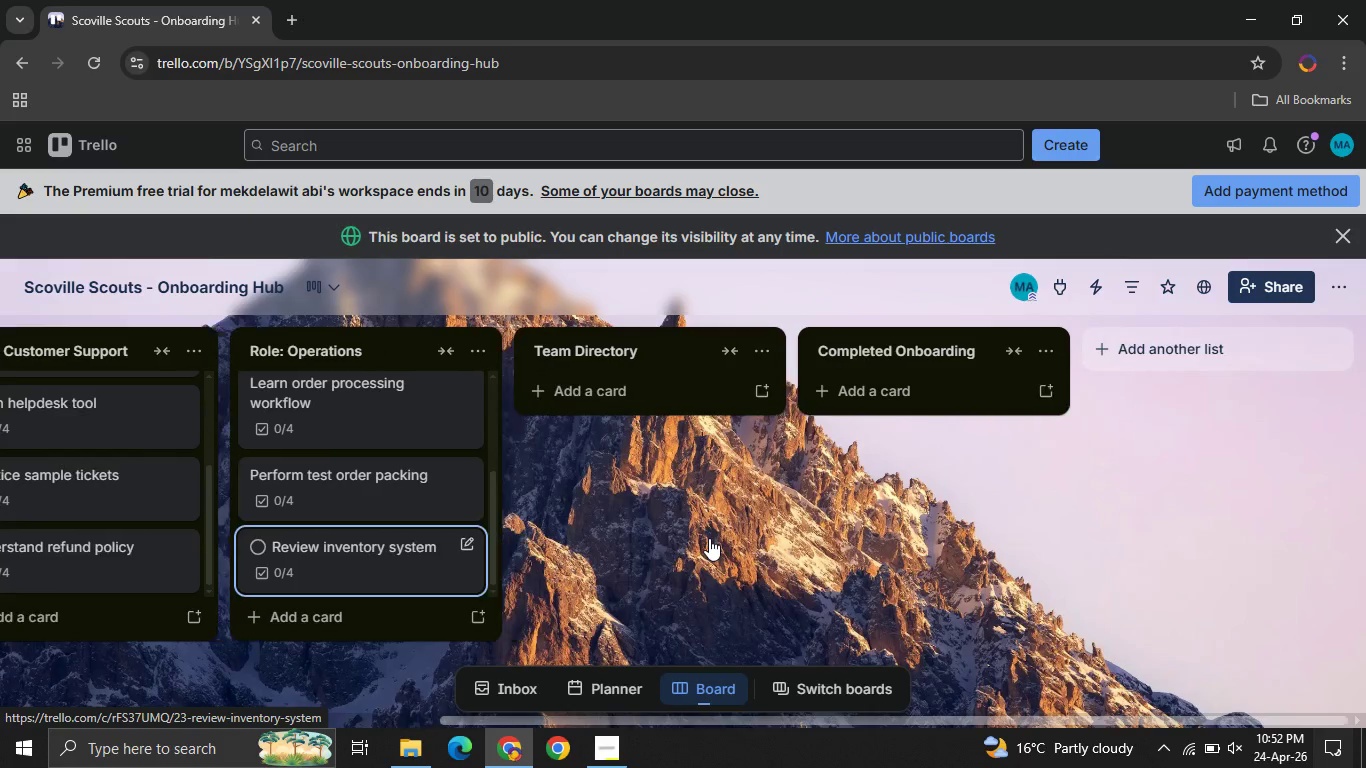 
left_click([764, 394])
 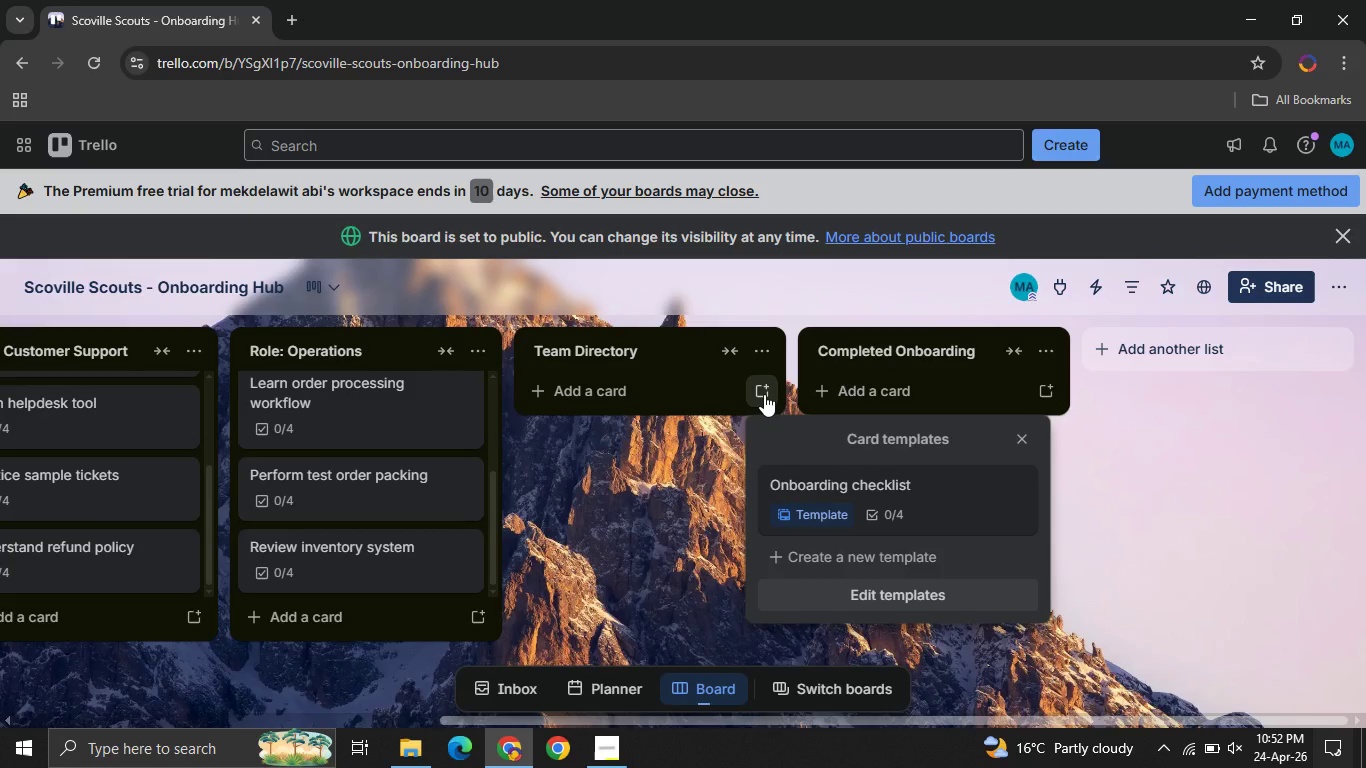 
wait(6.5)
 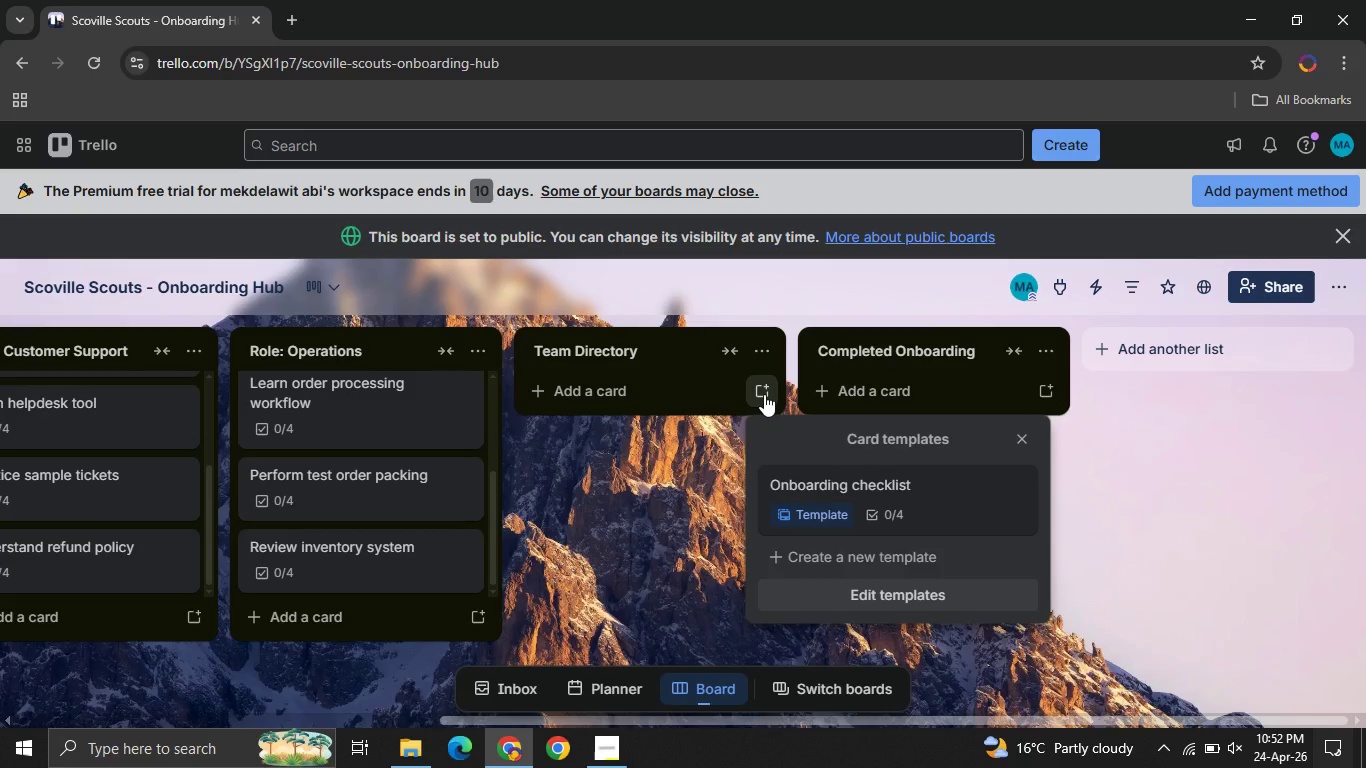 
left_click([838, 483])
 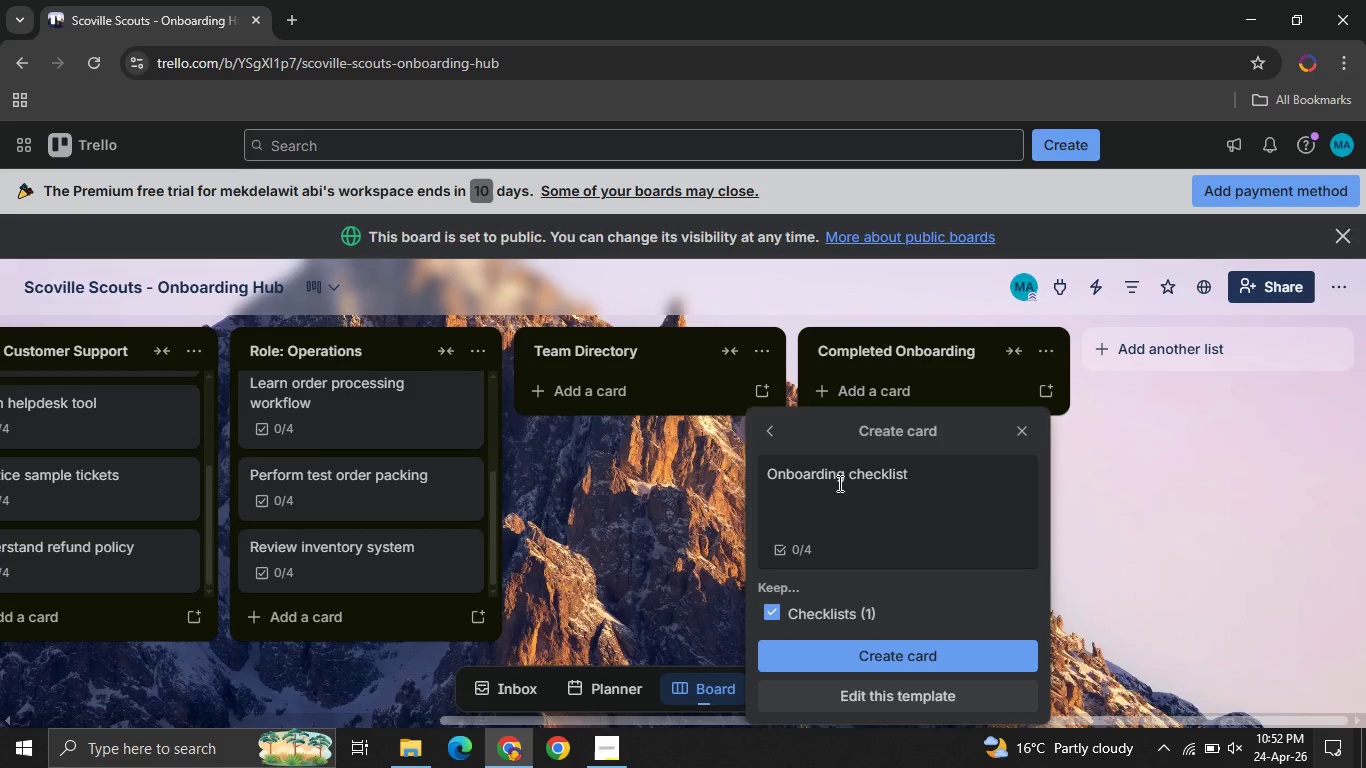 
left_click([838, 483])
 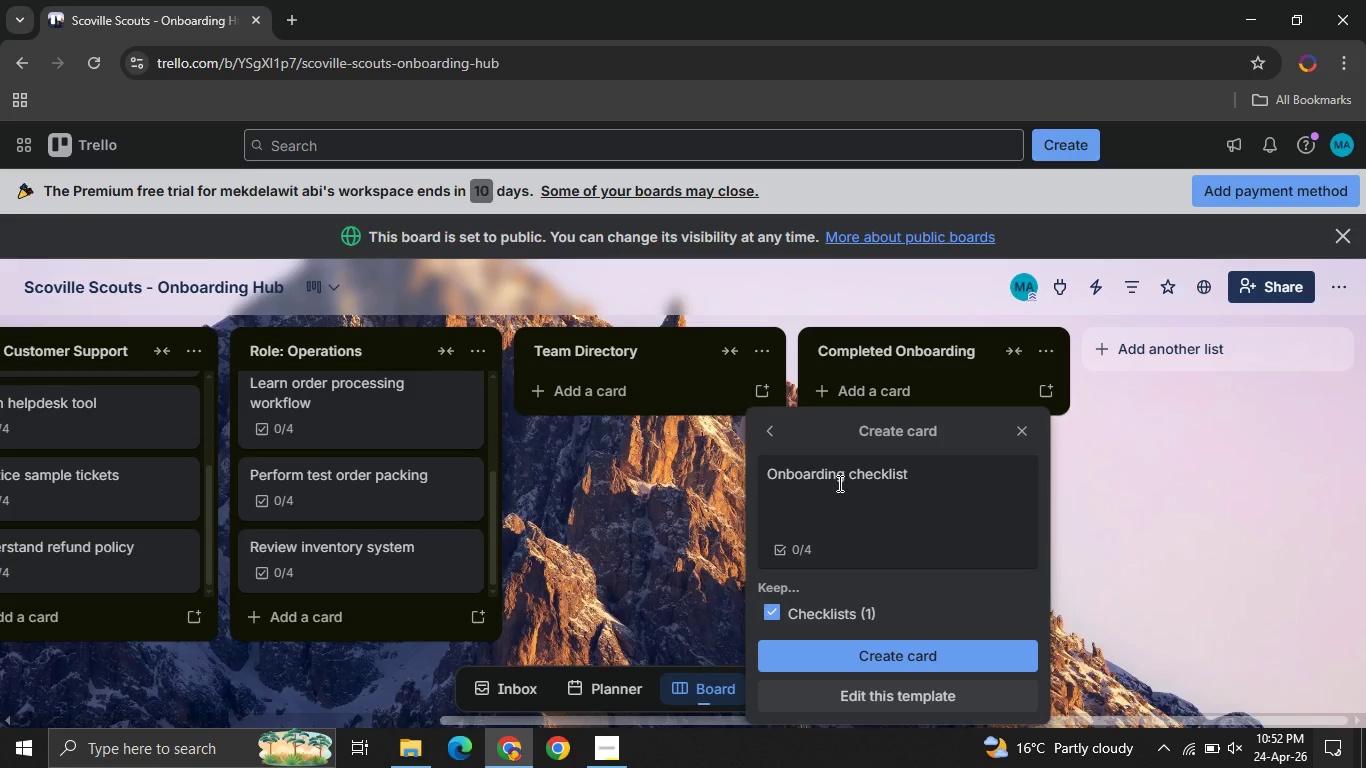 
key(Control+ControlLeft)
 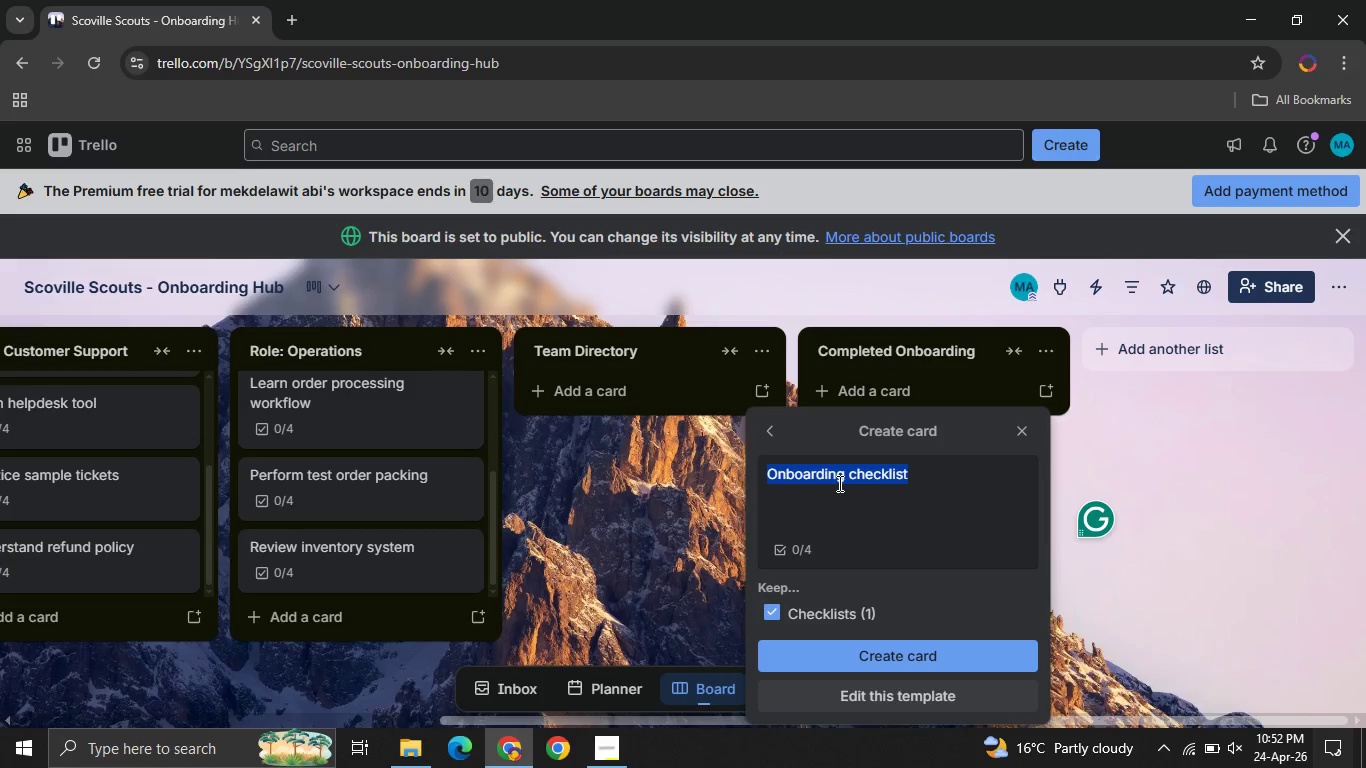 
key(Control+A)
 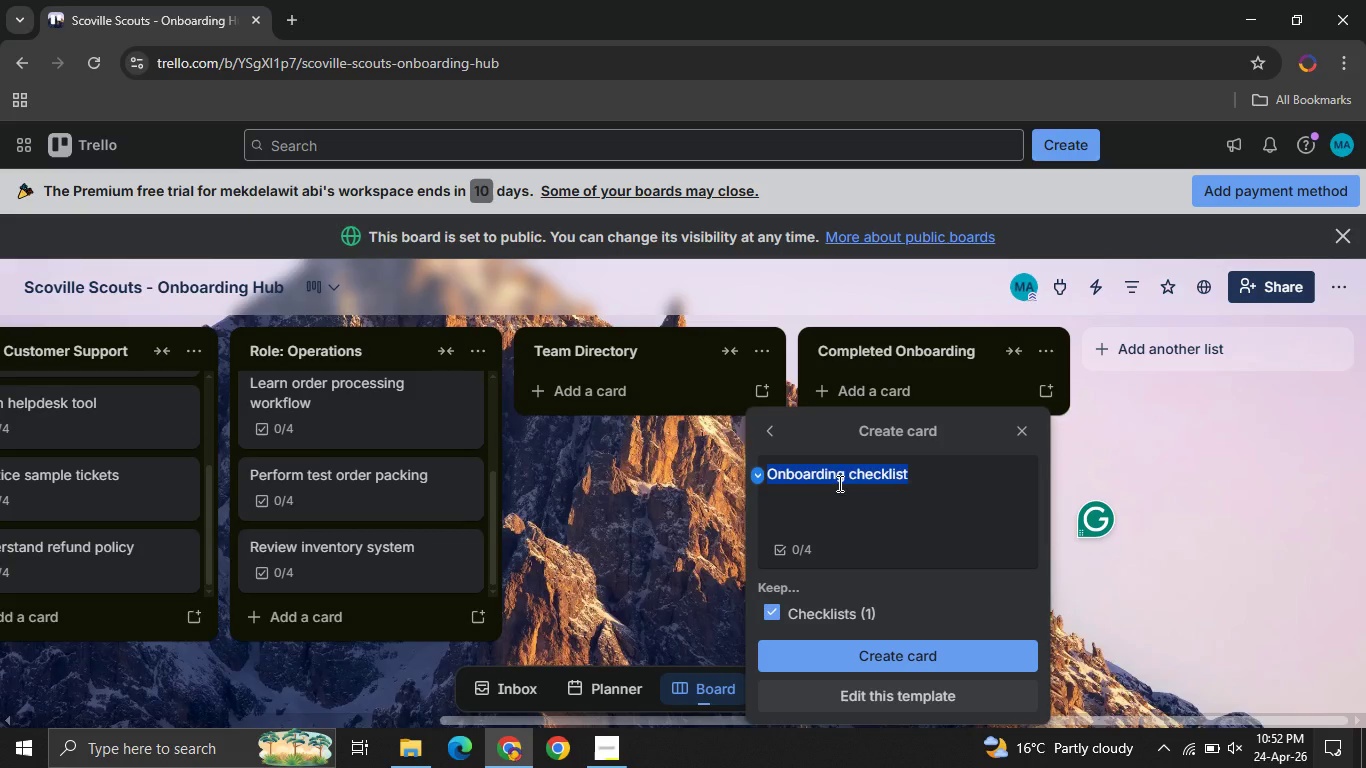 
type(Meet the team)
 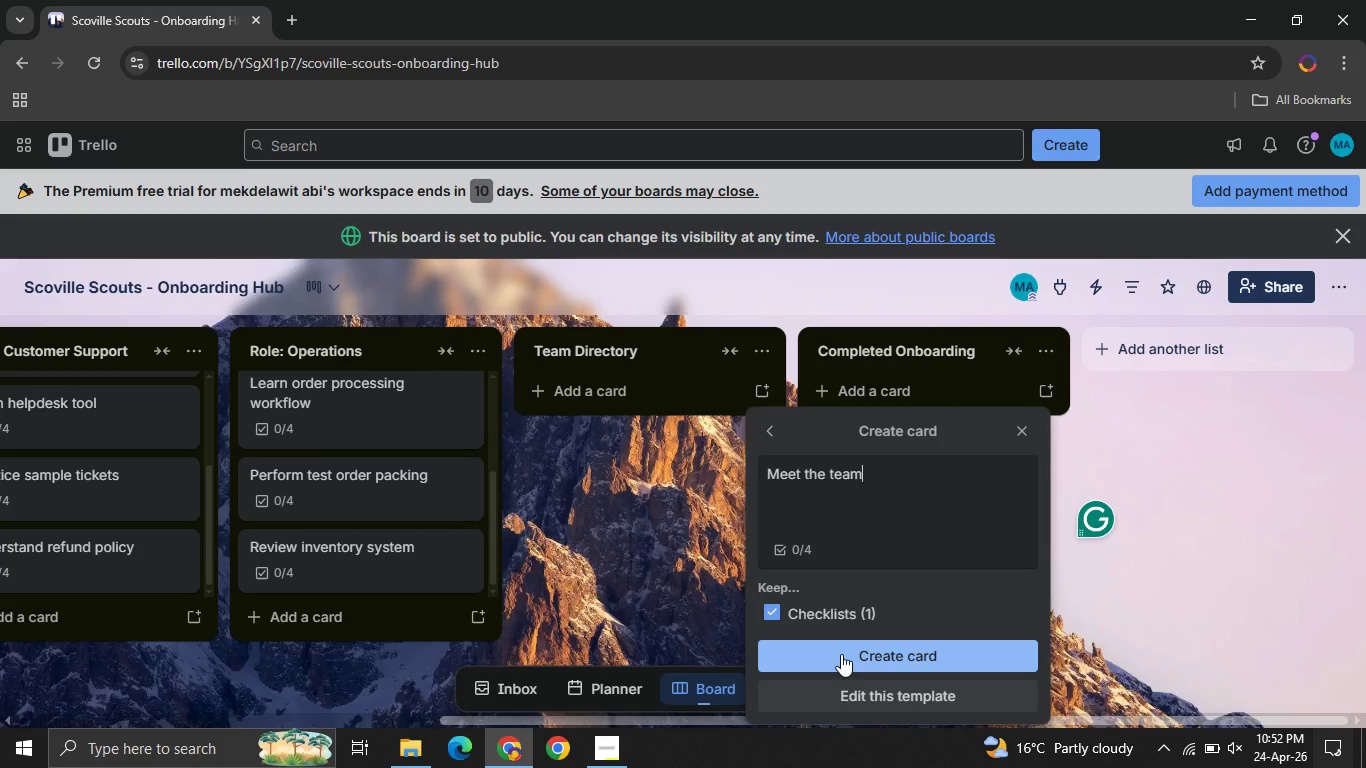 
left_click([841, 654])
 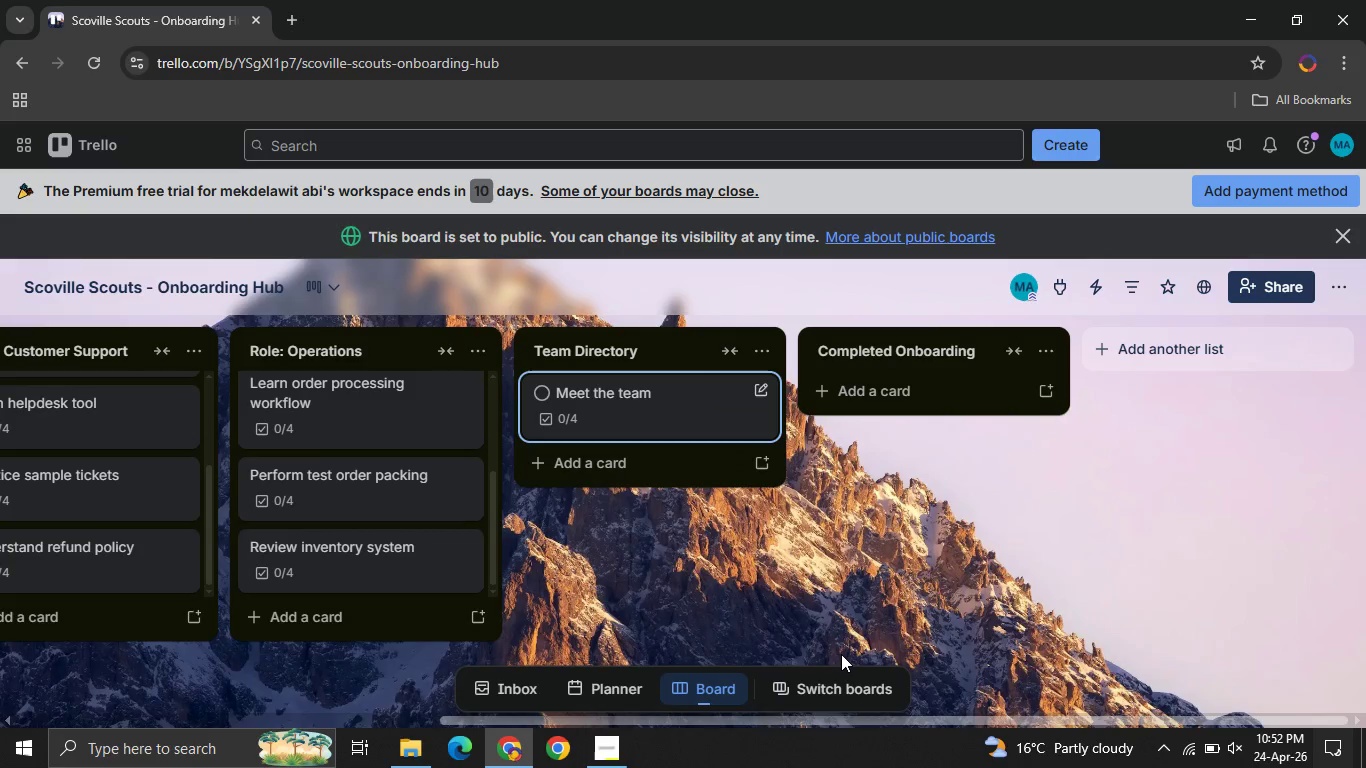 
wait(9.01)
 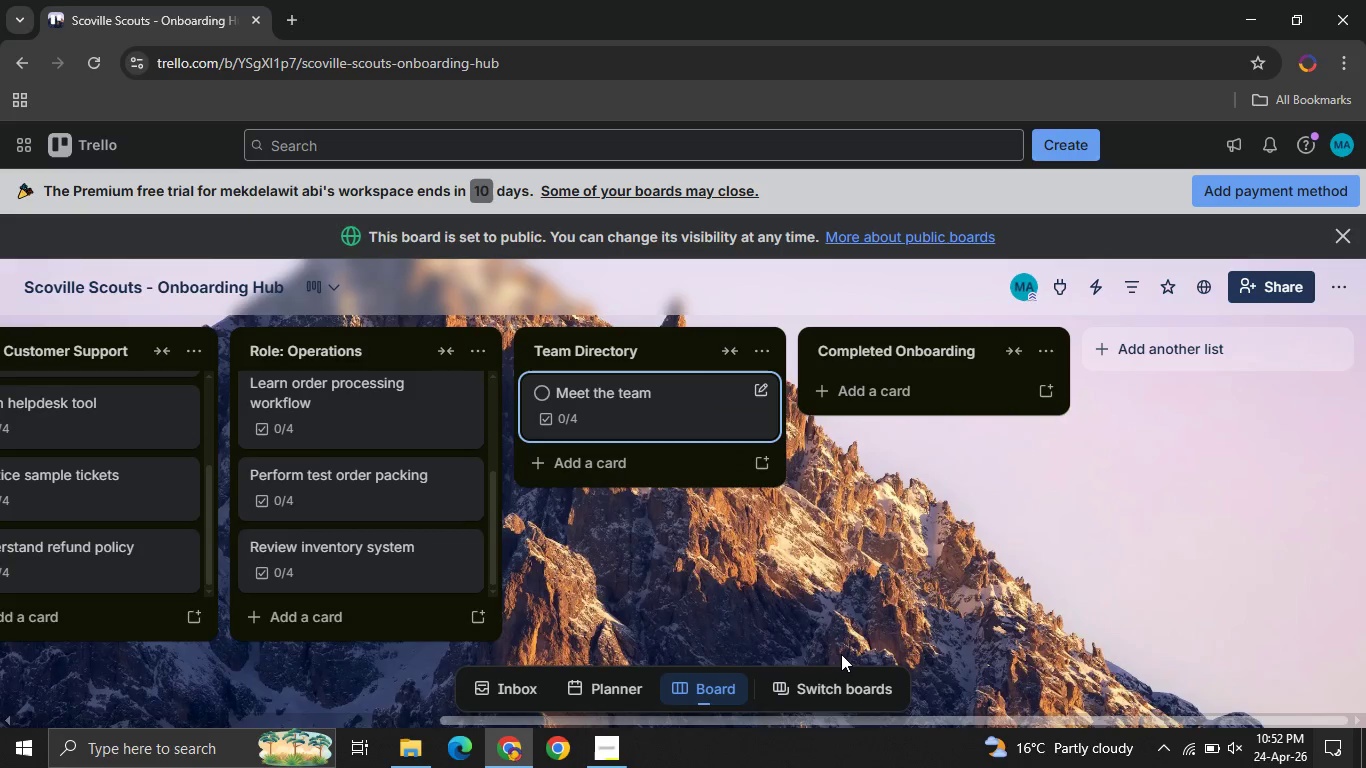 
mouse_move([743, 487])
 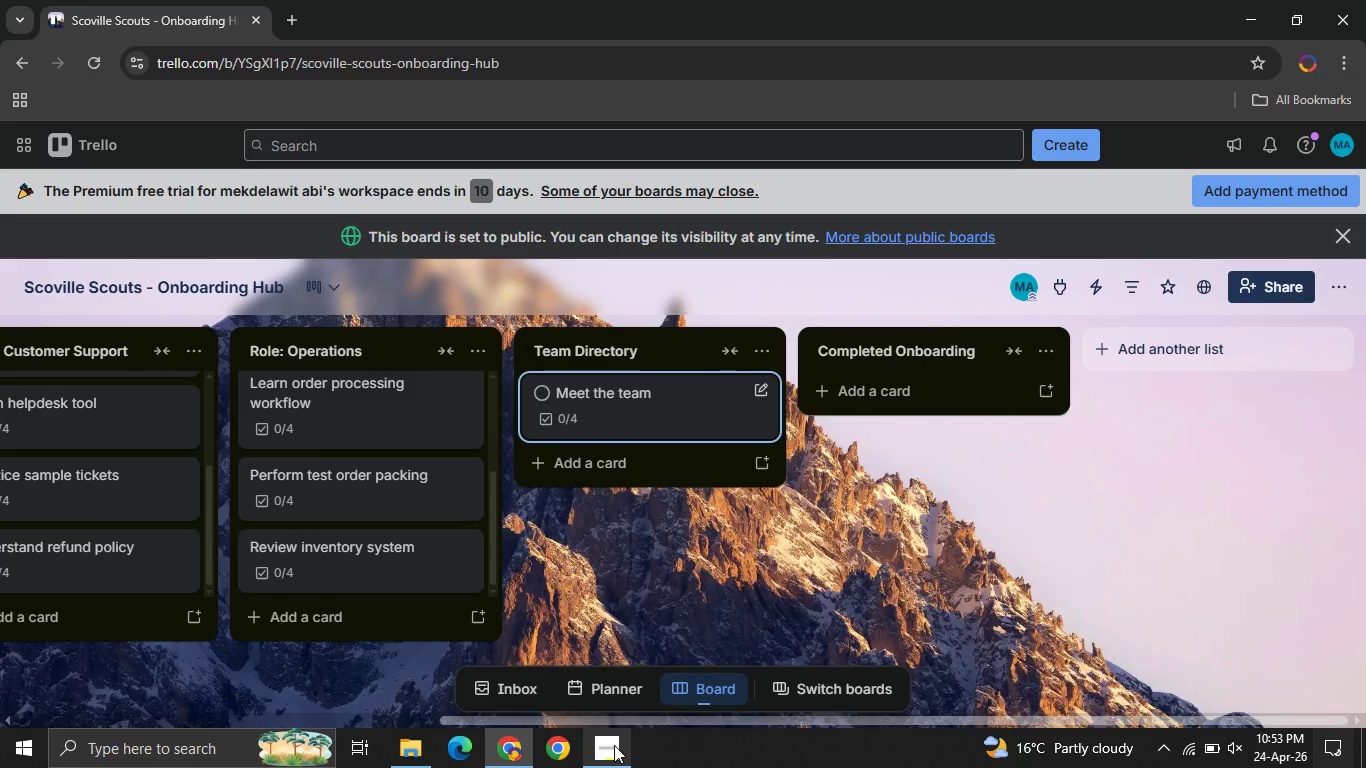 
left_click([614, 745])